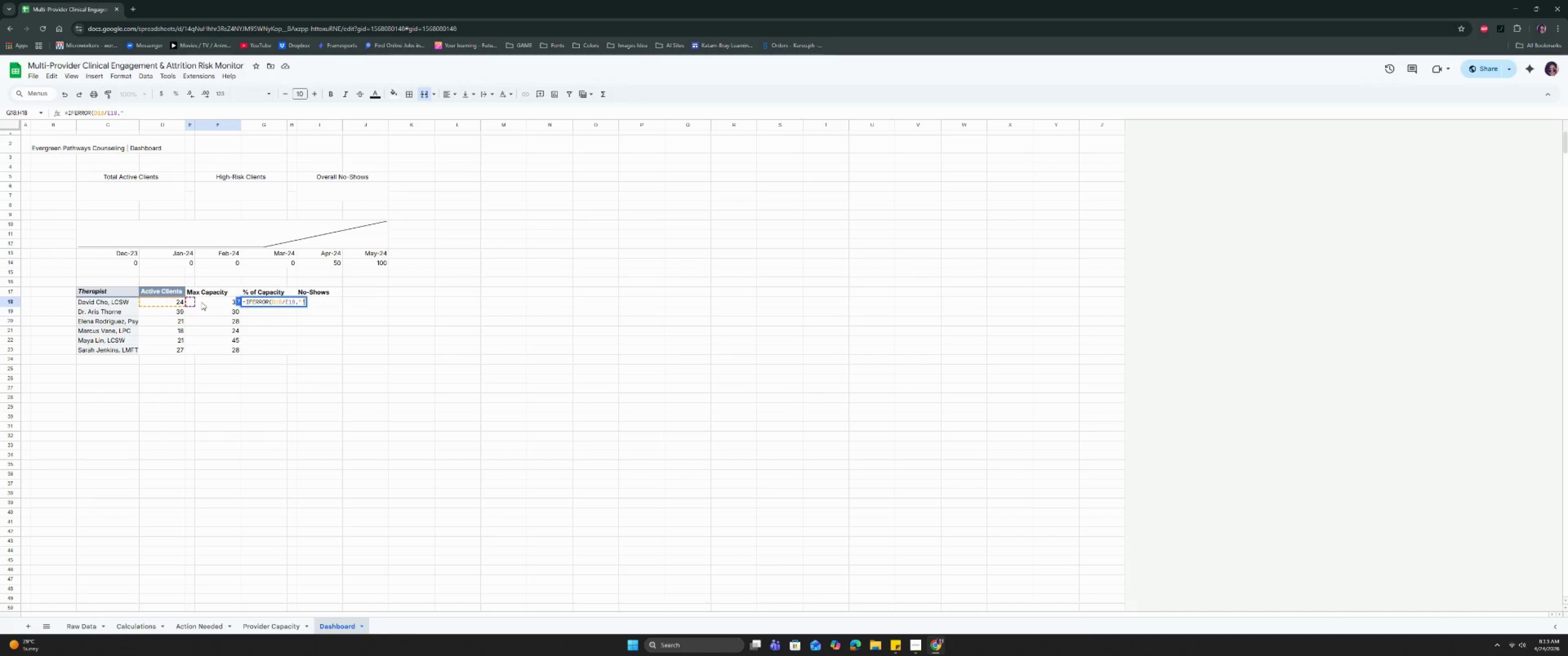 
key(Quote)
 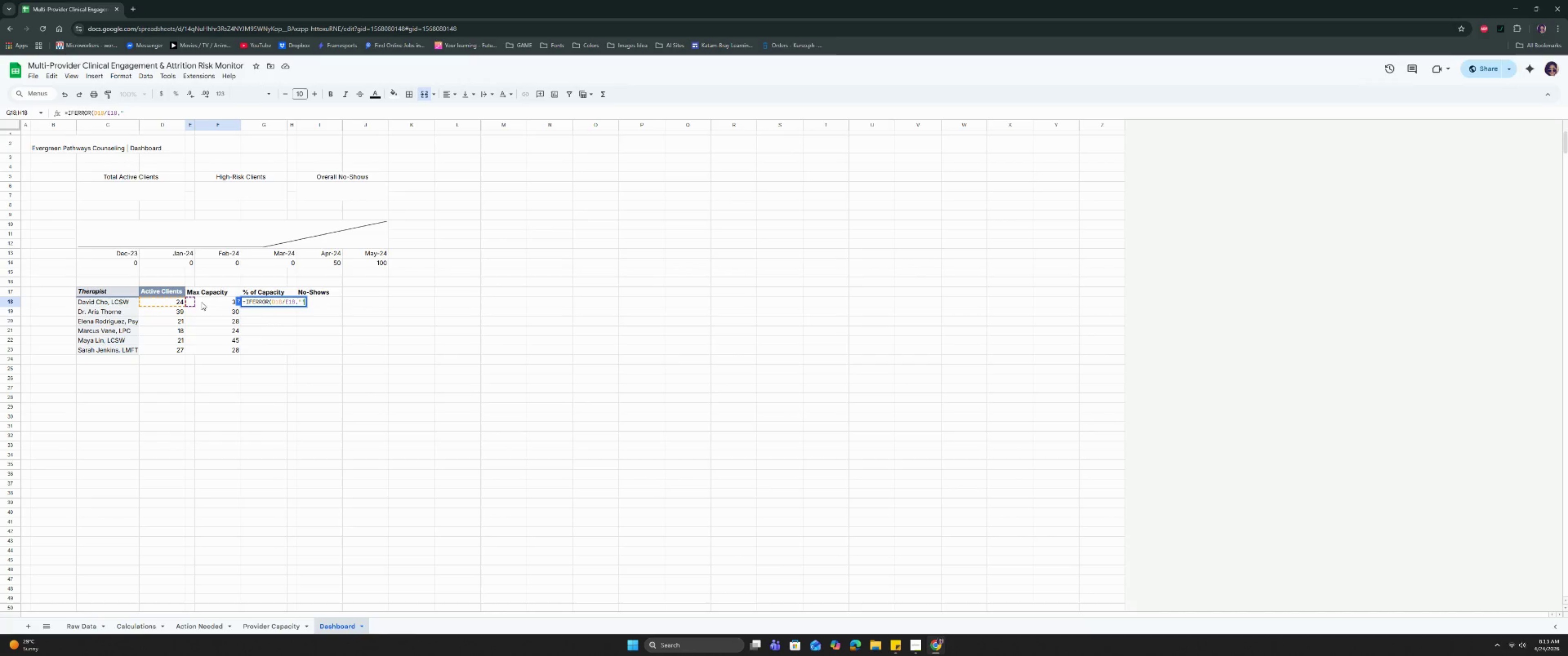 
key(Shift+ShiftRight)
 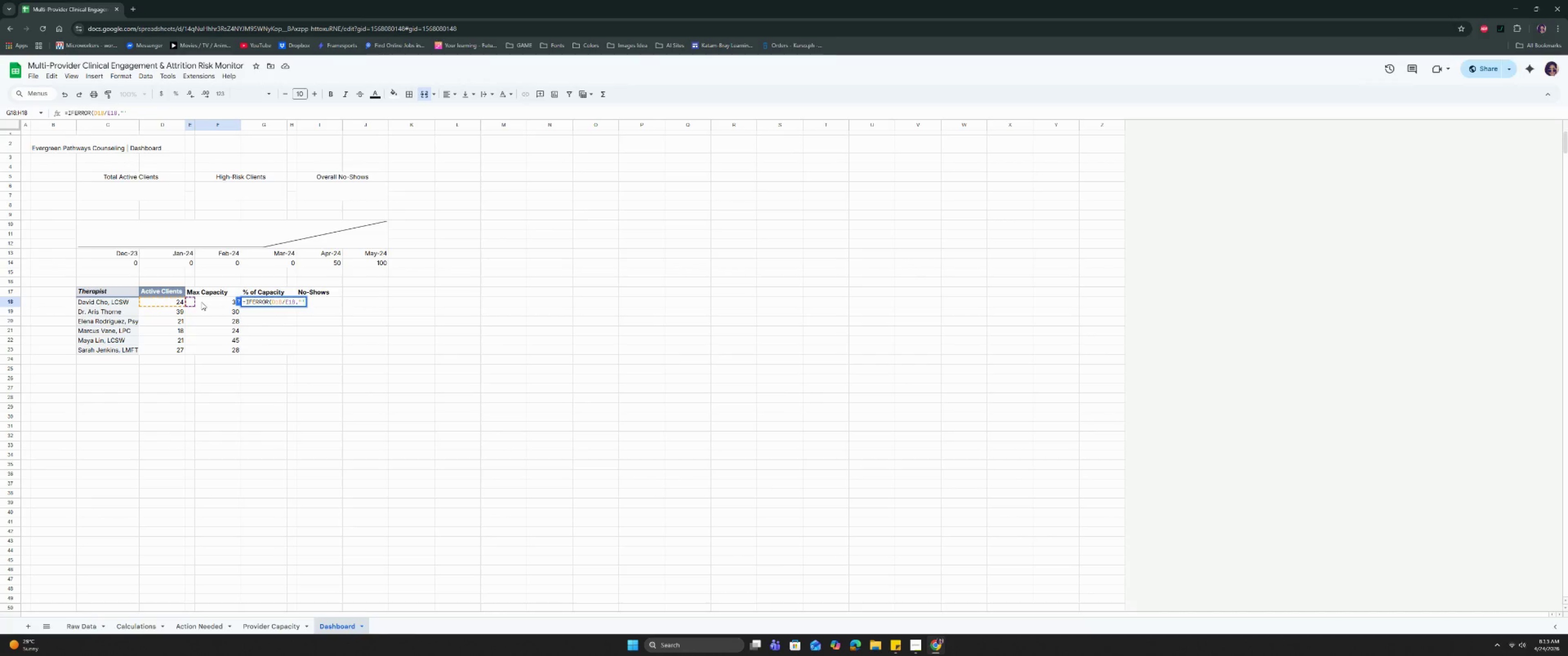 
key(Backspace)
 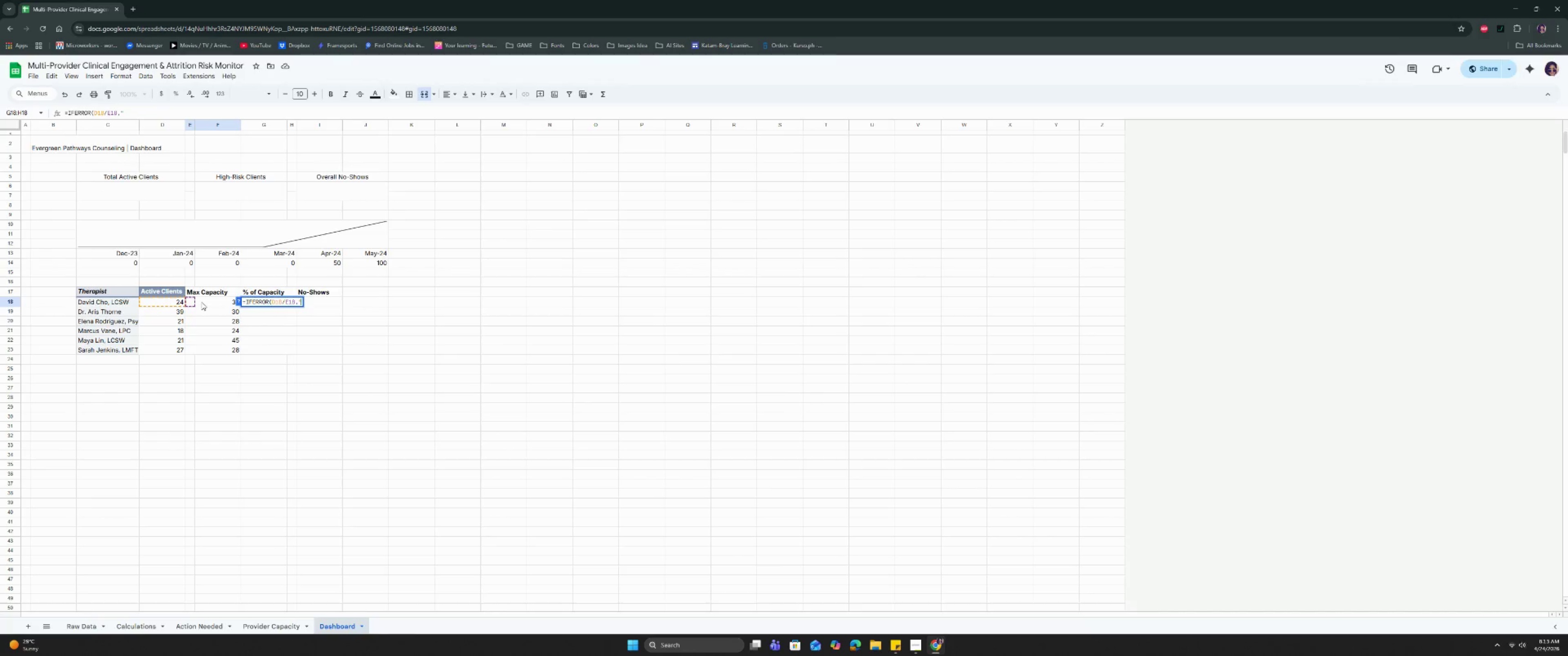 
key(Shift+ShiftRight)
 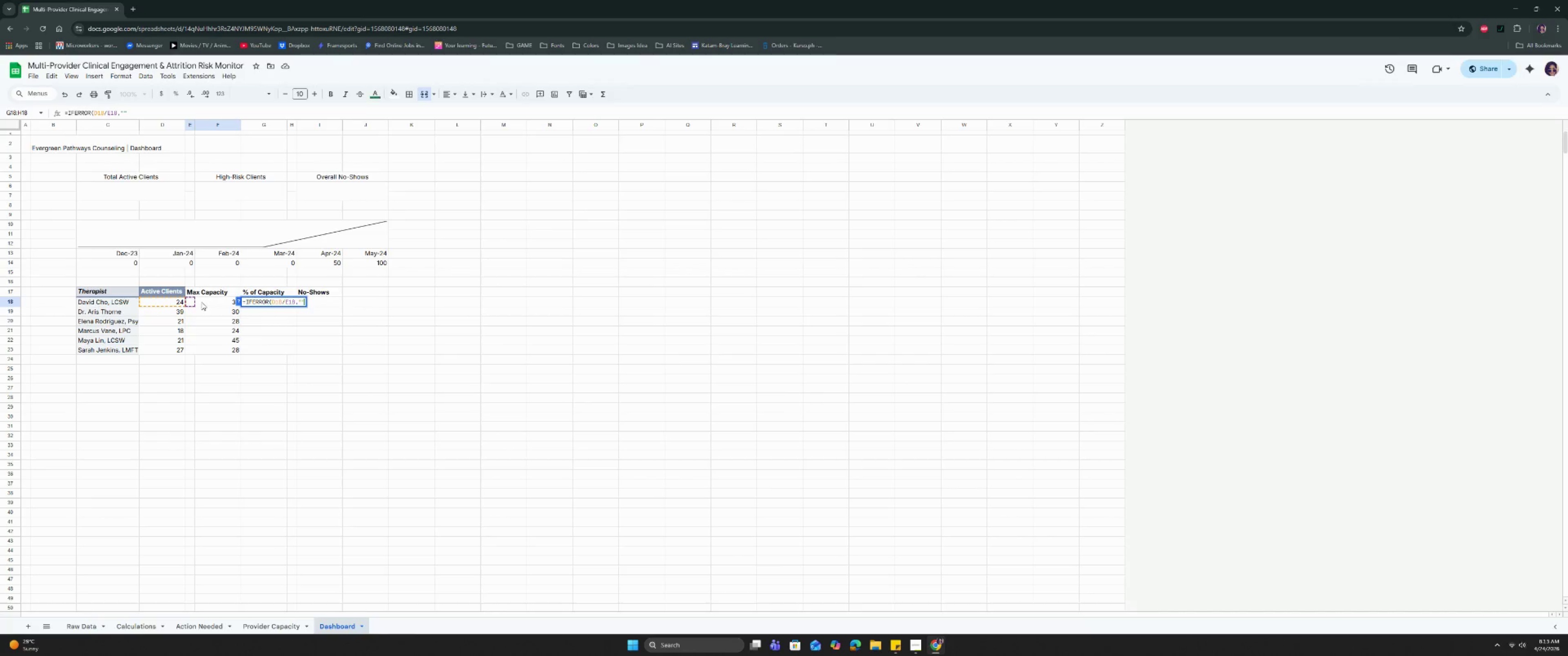 
key(Shift+Quote)
 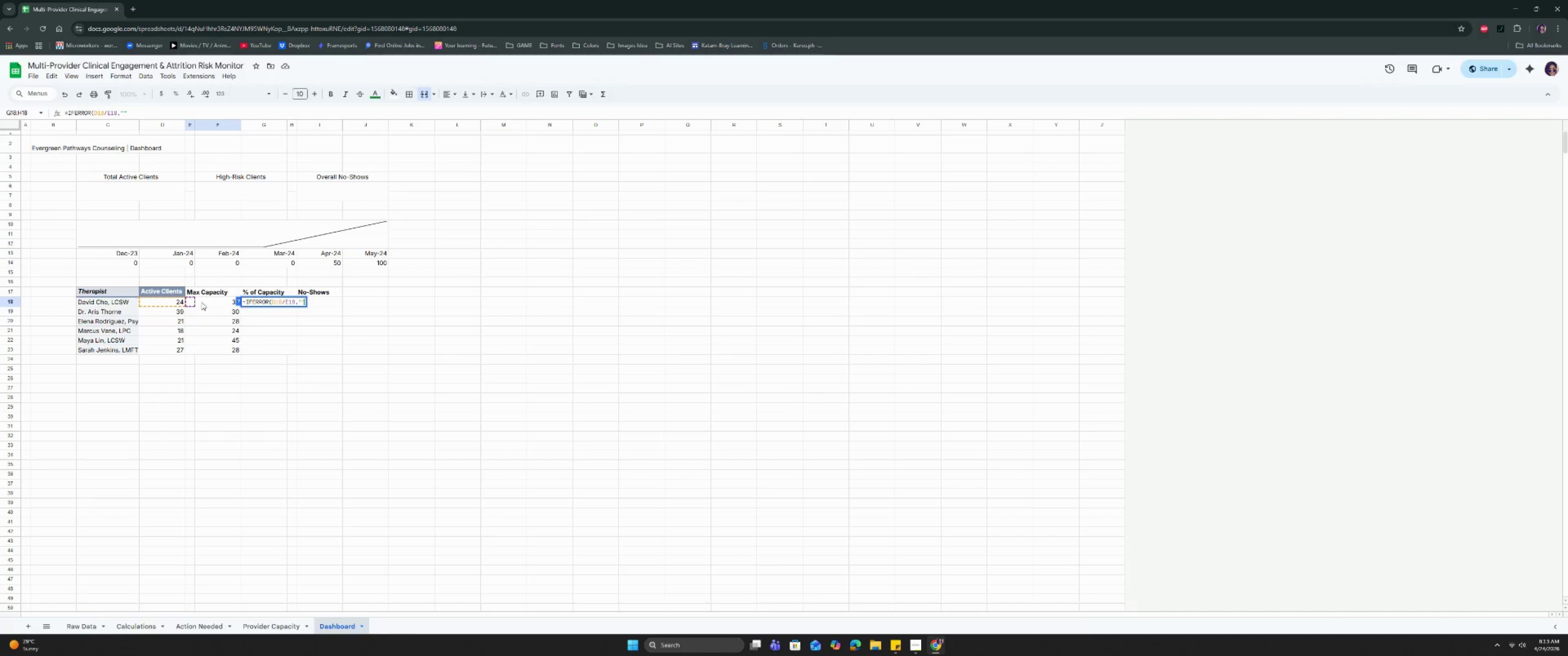 
key(Shift+0)
 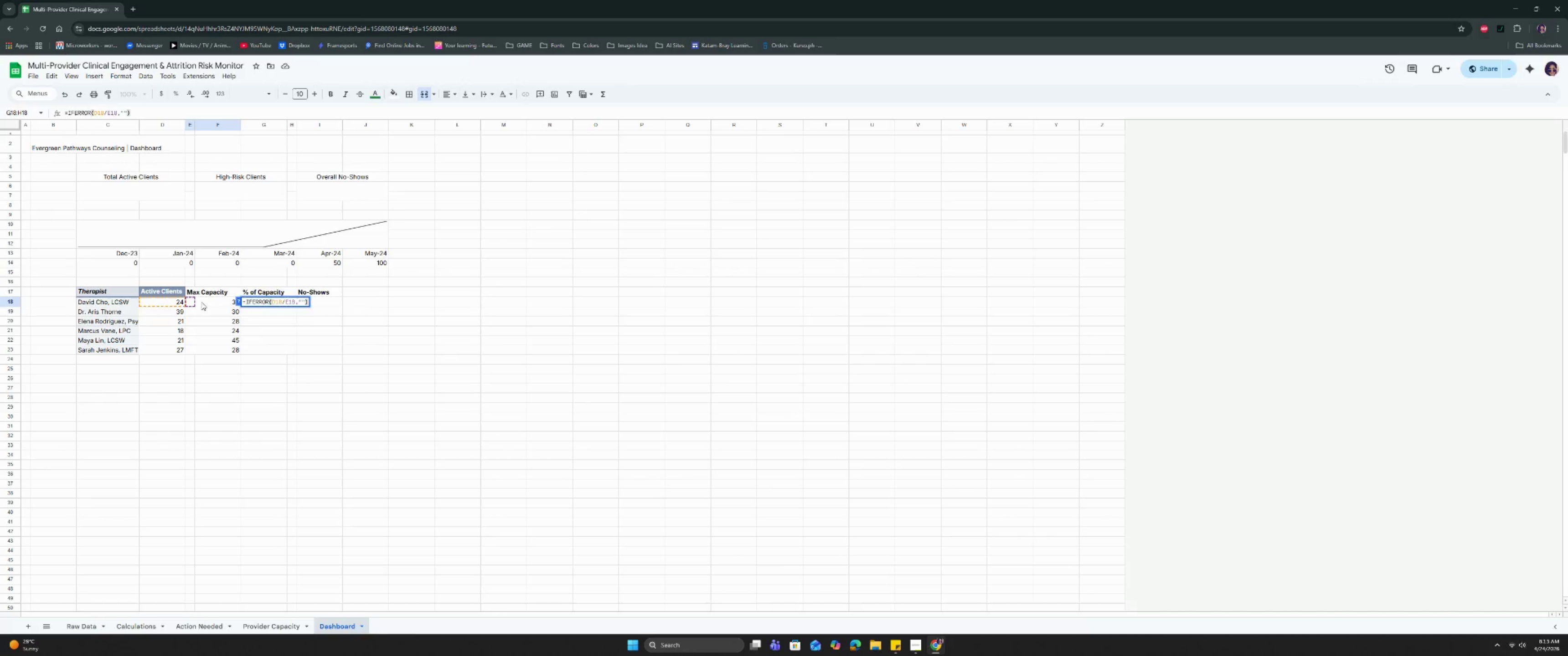 
key(Enter)
 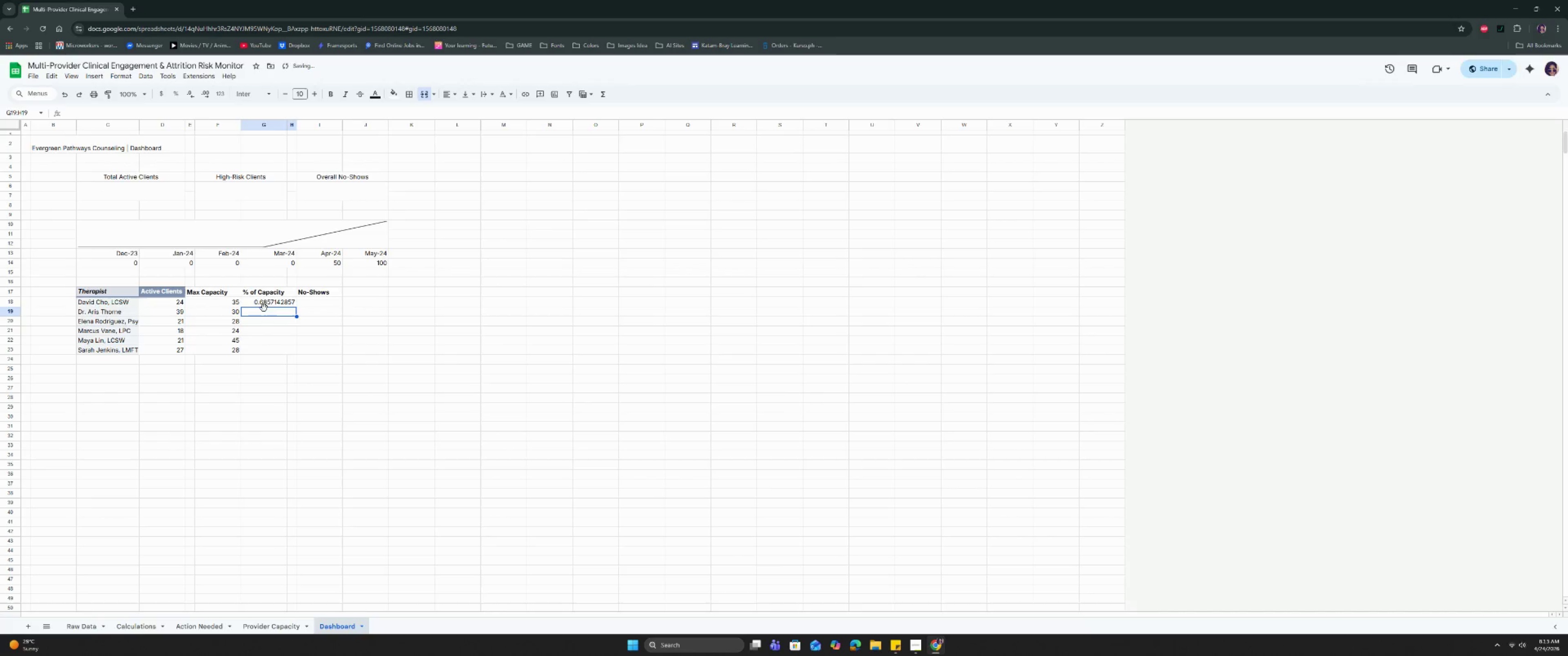 
left_click([267, 302])
 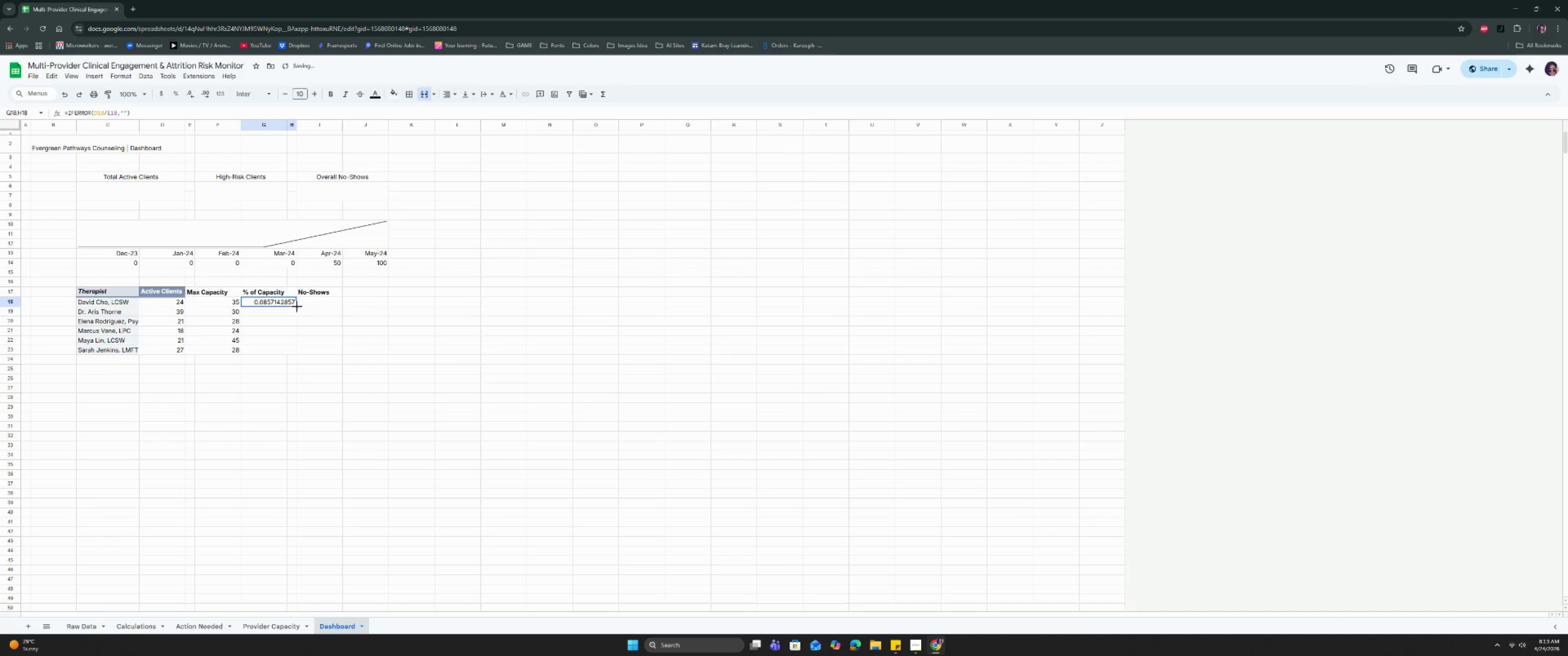 
left_click_drag(start_coordinate=[297, 307], to_coordinate=[288, 349])
 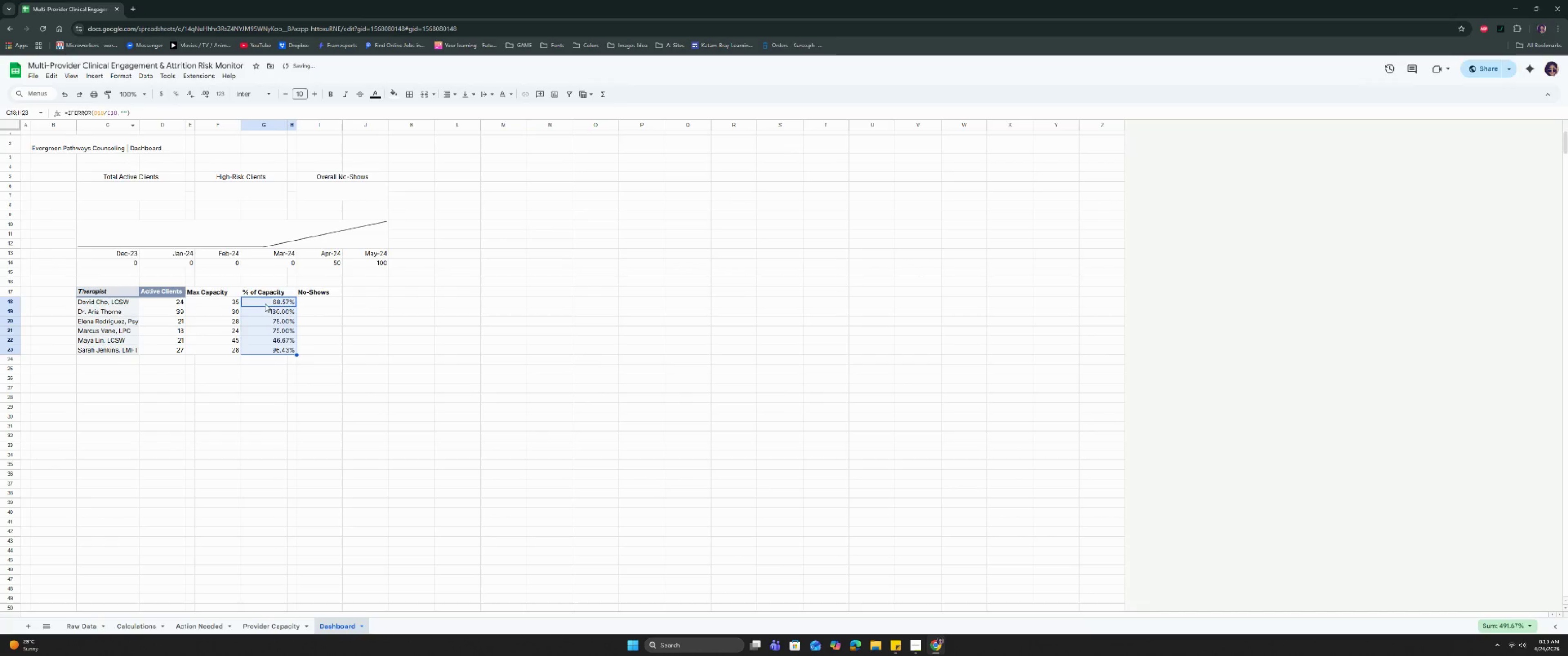 
double_click([269, 312])
 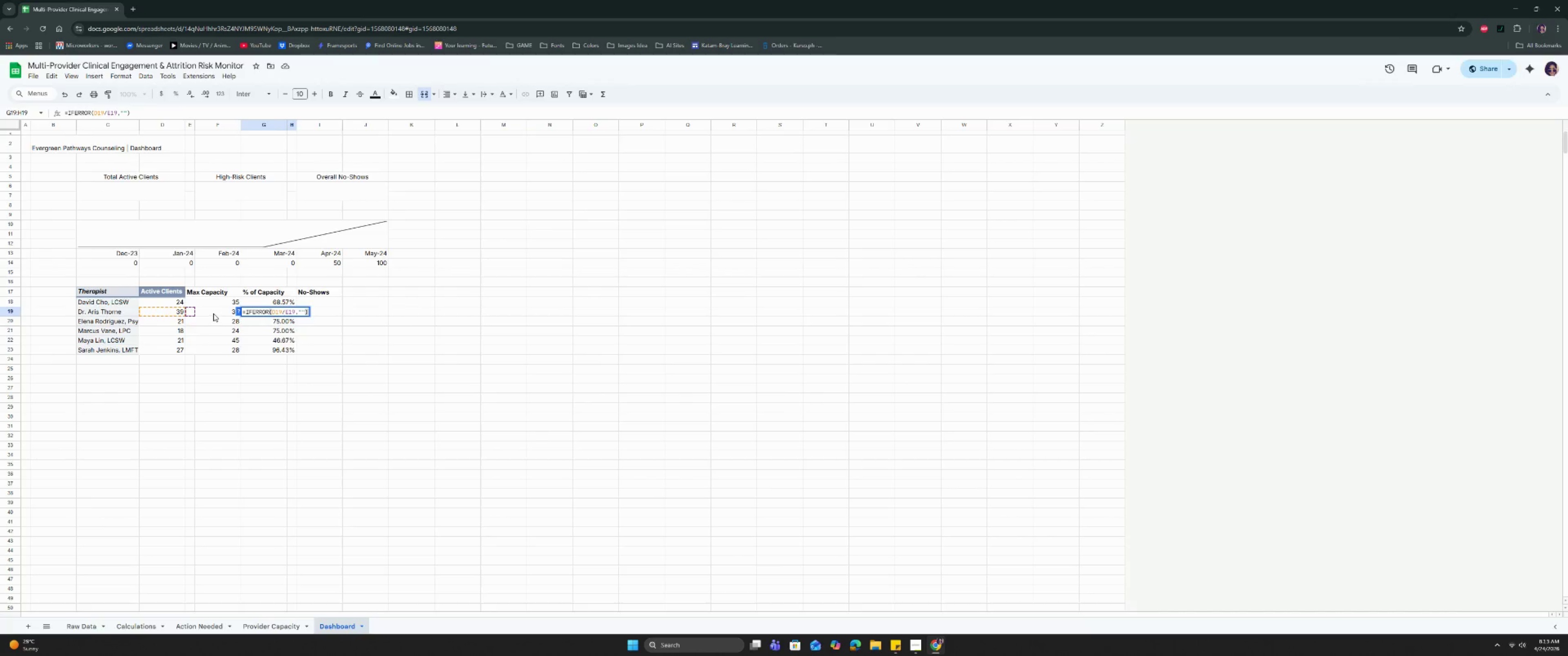 
left_click([189, 326])
 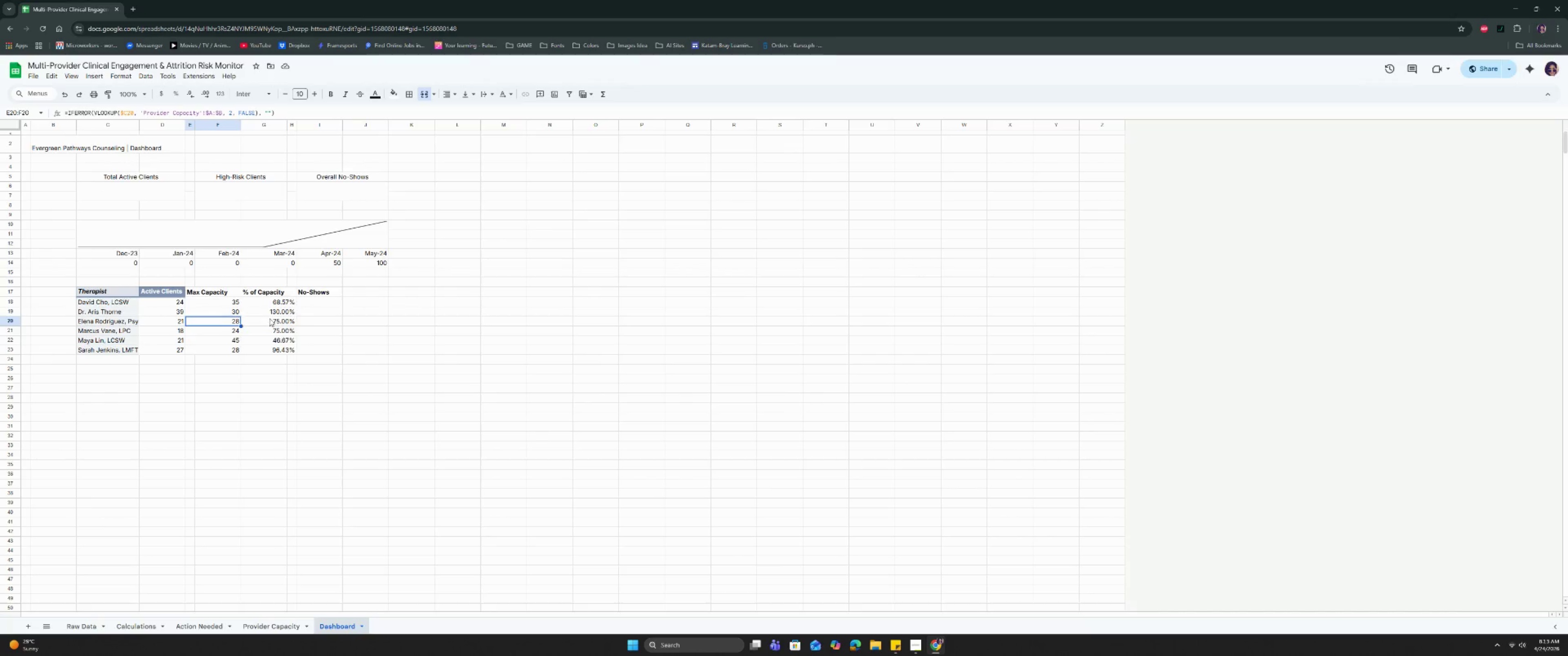 
left_click([270, 319])
 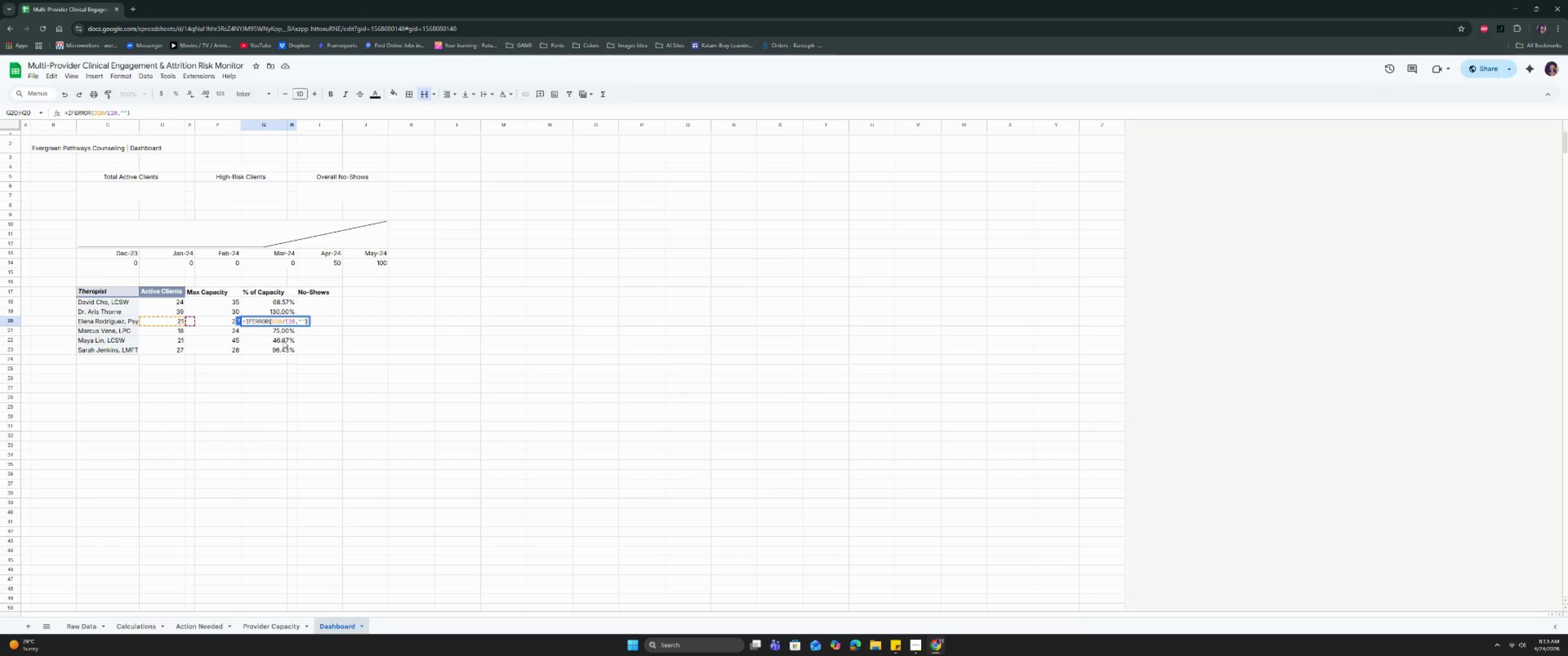 
left_click([297, 378])
 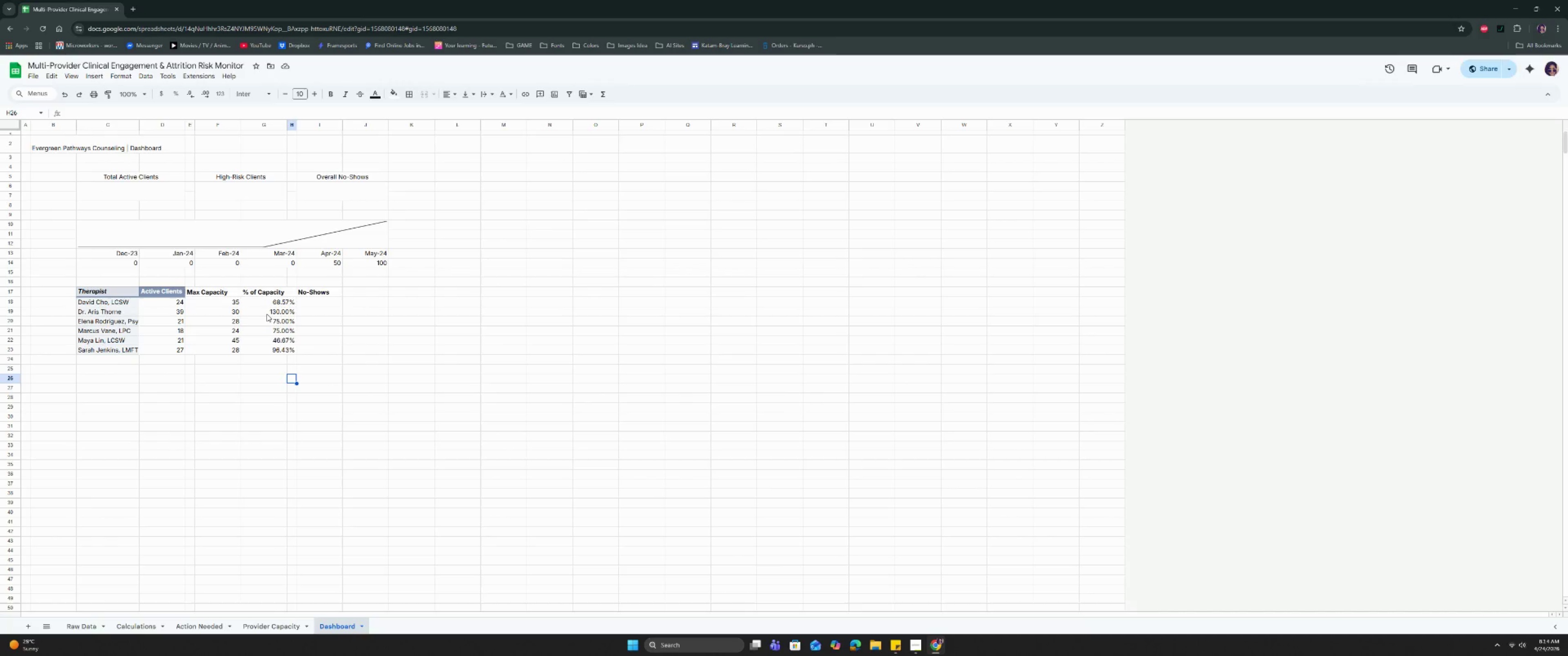 
wait(24.67)
 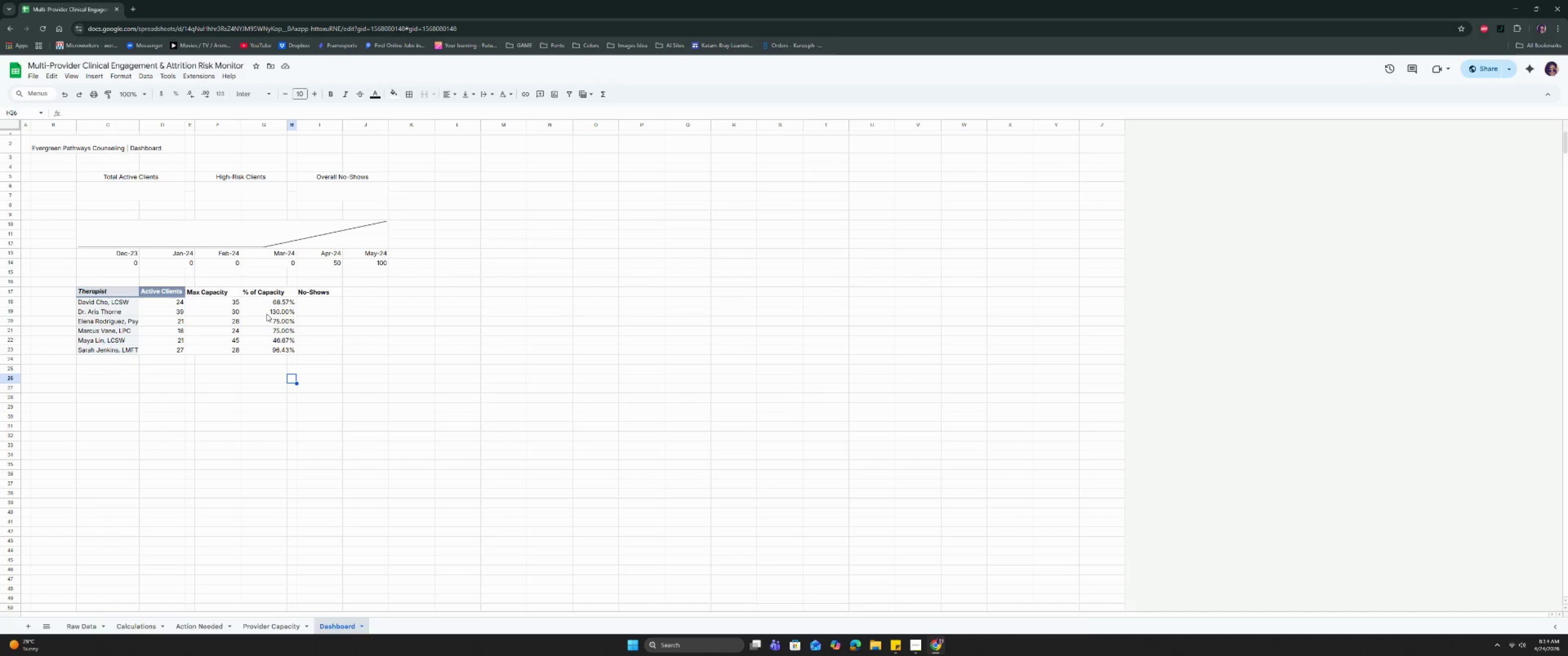 
left_click([218, 314])
 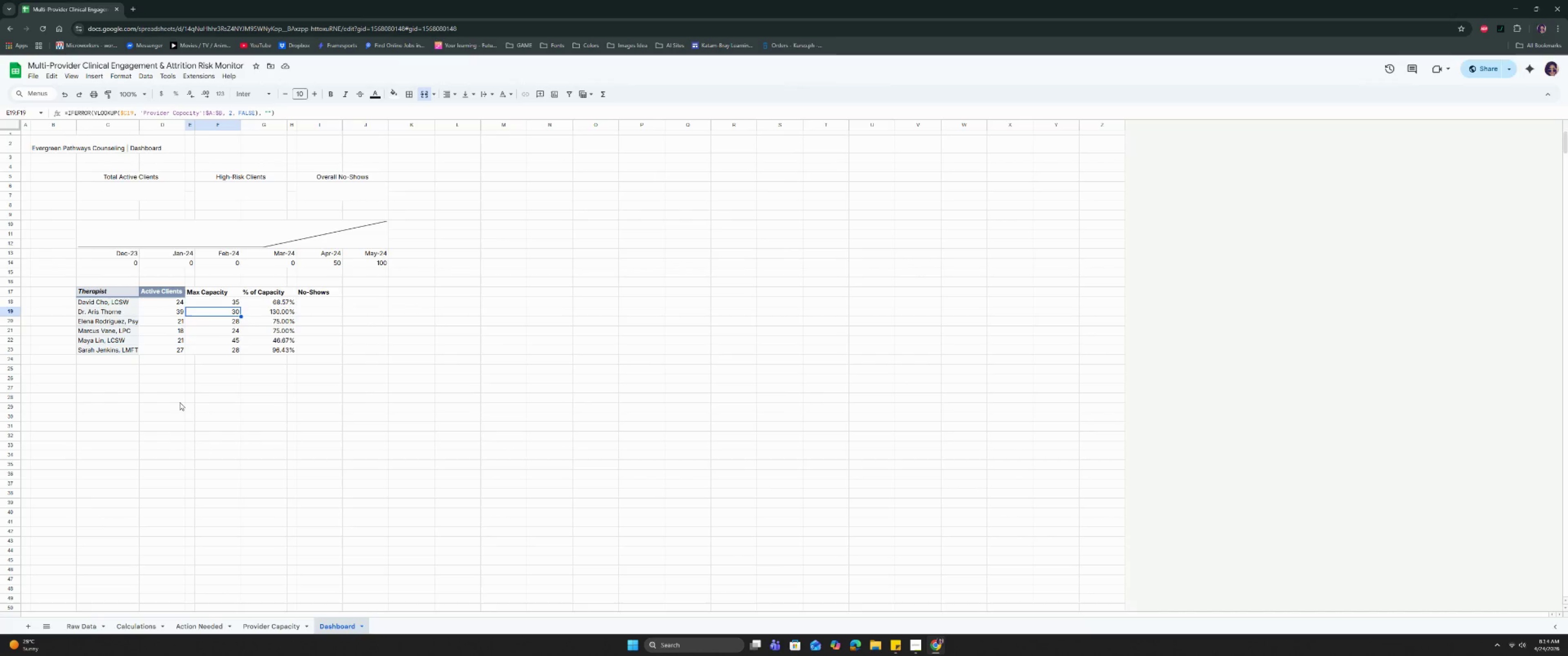 
wait(6.38)
 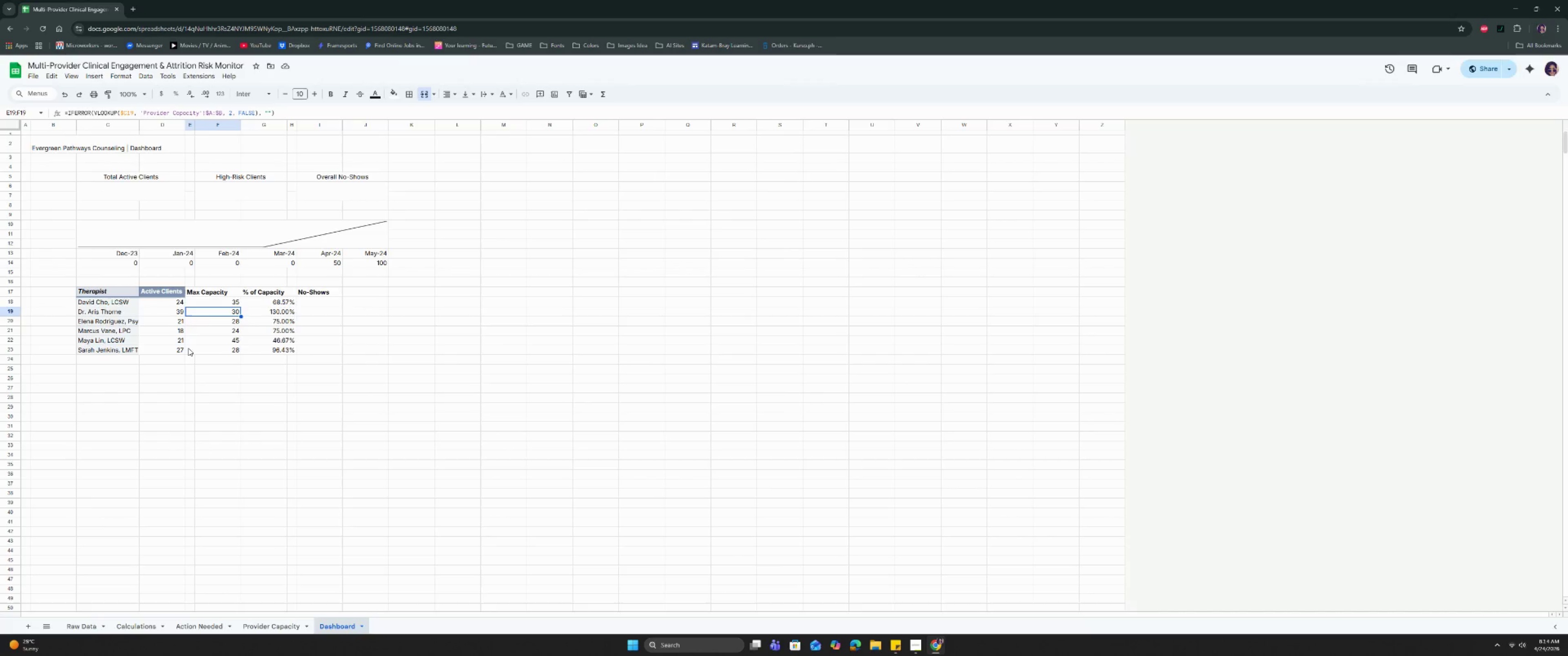 
left_click([199, 619])
 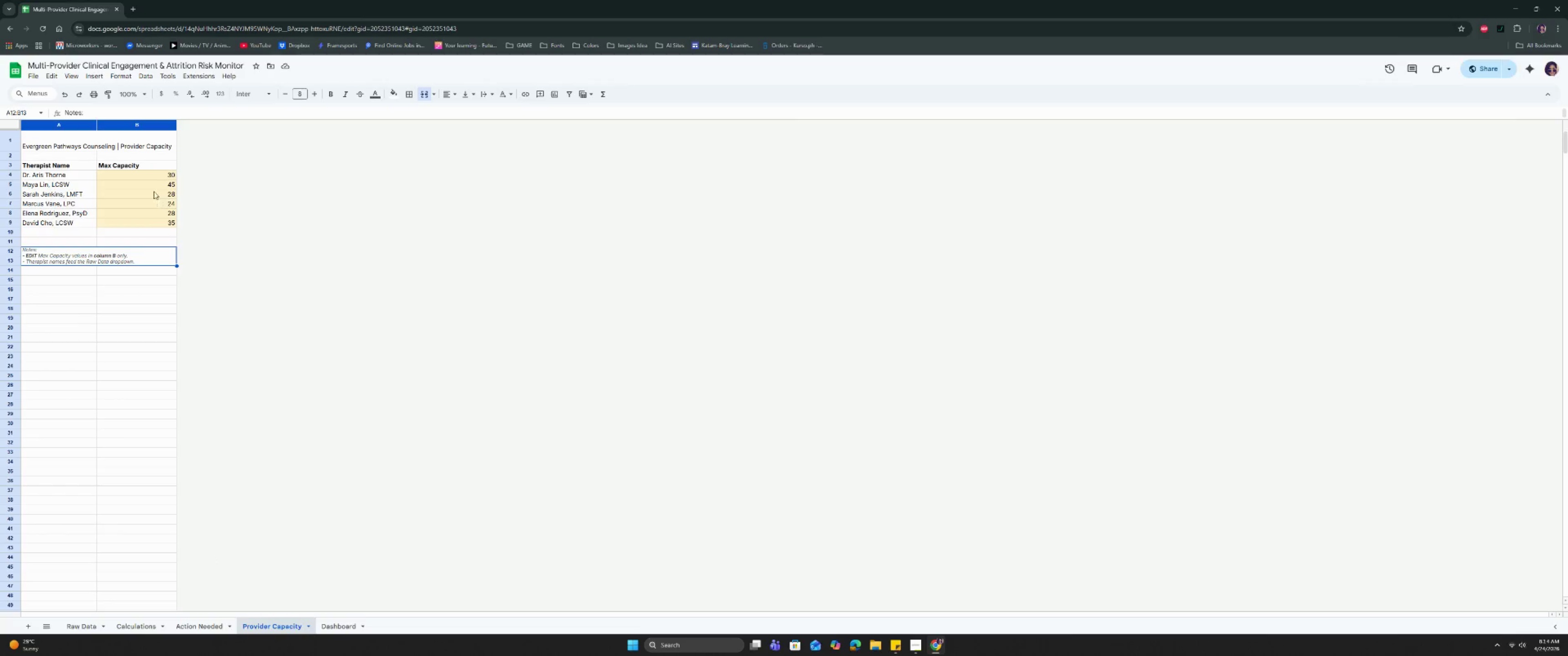 
double_click([150, 184])
 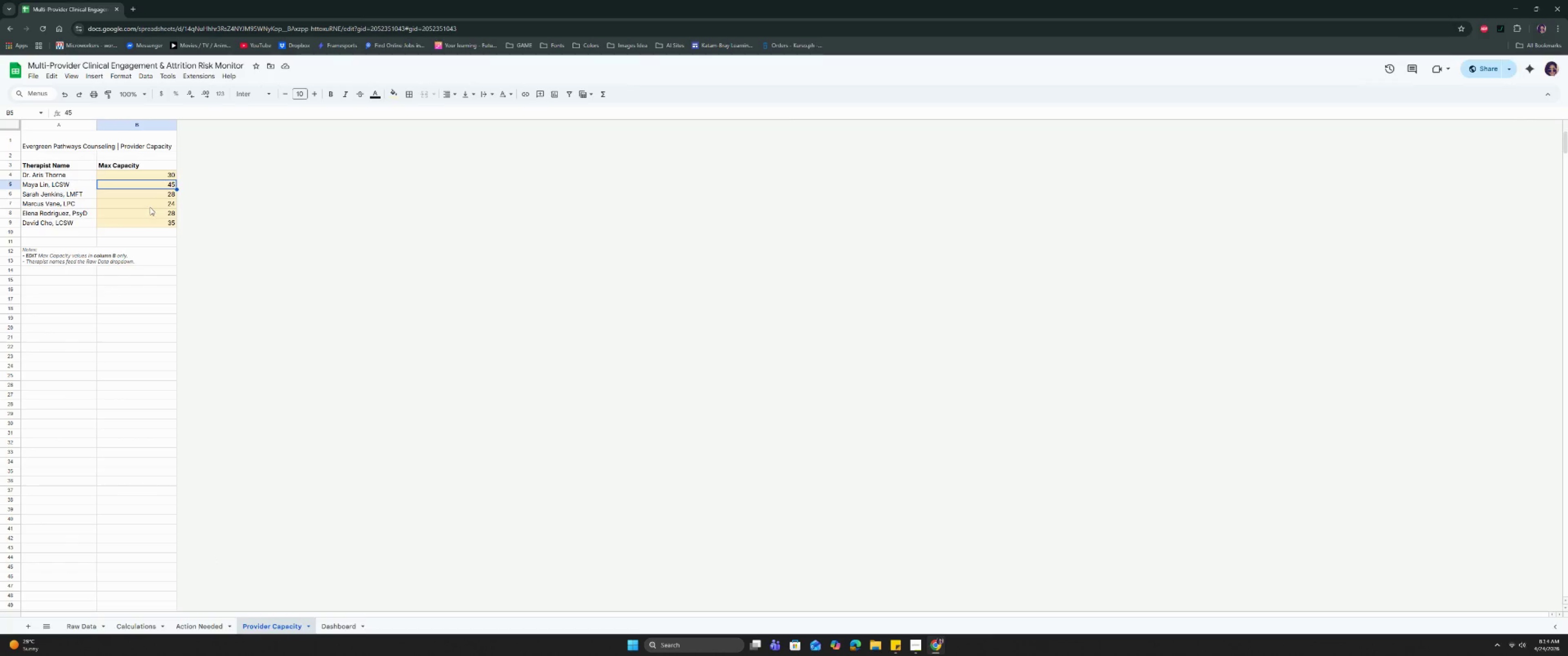 
left_click([150, 208])
 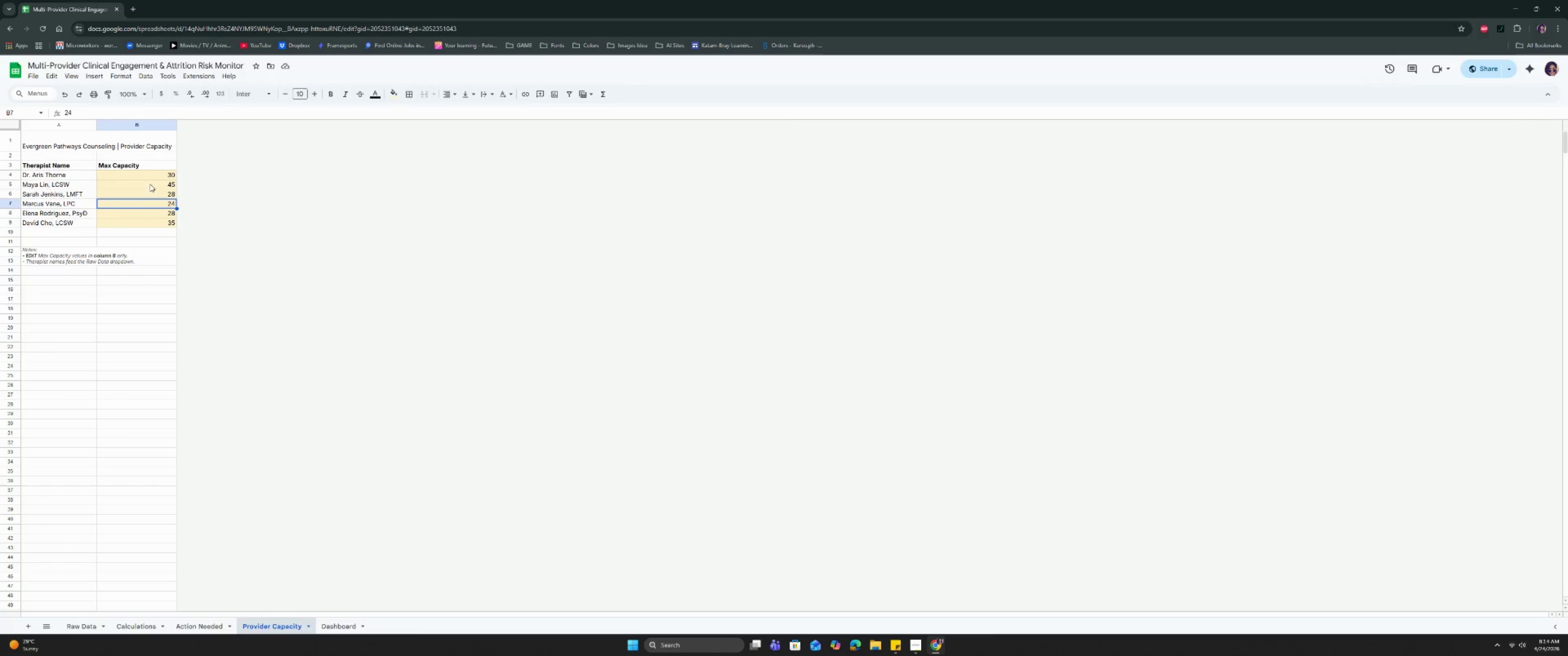 
left_click([152, 176])
 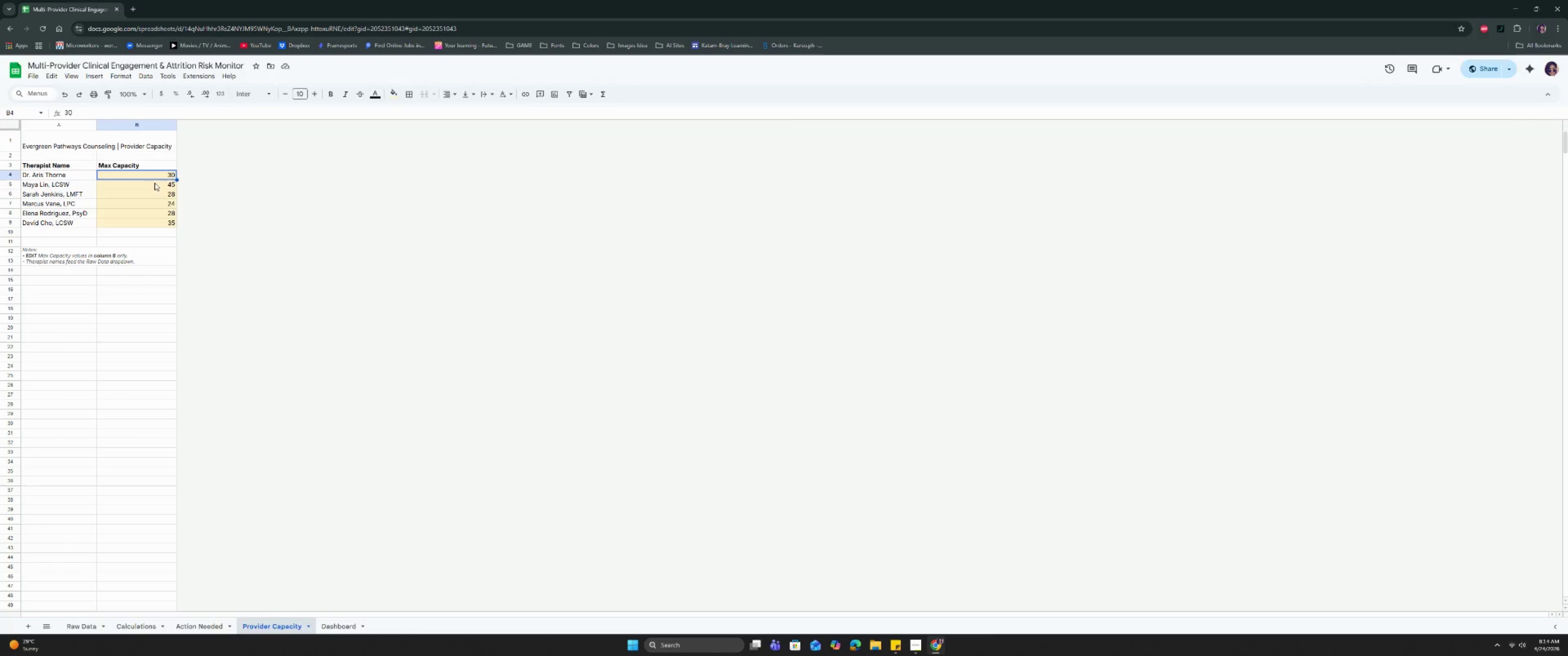 
type(45)
 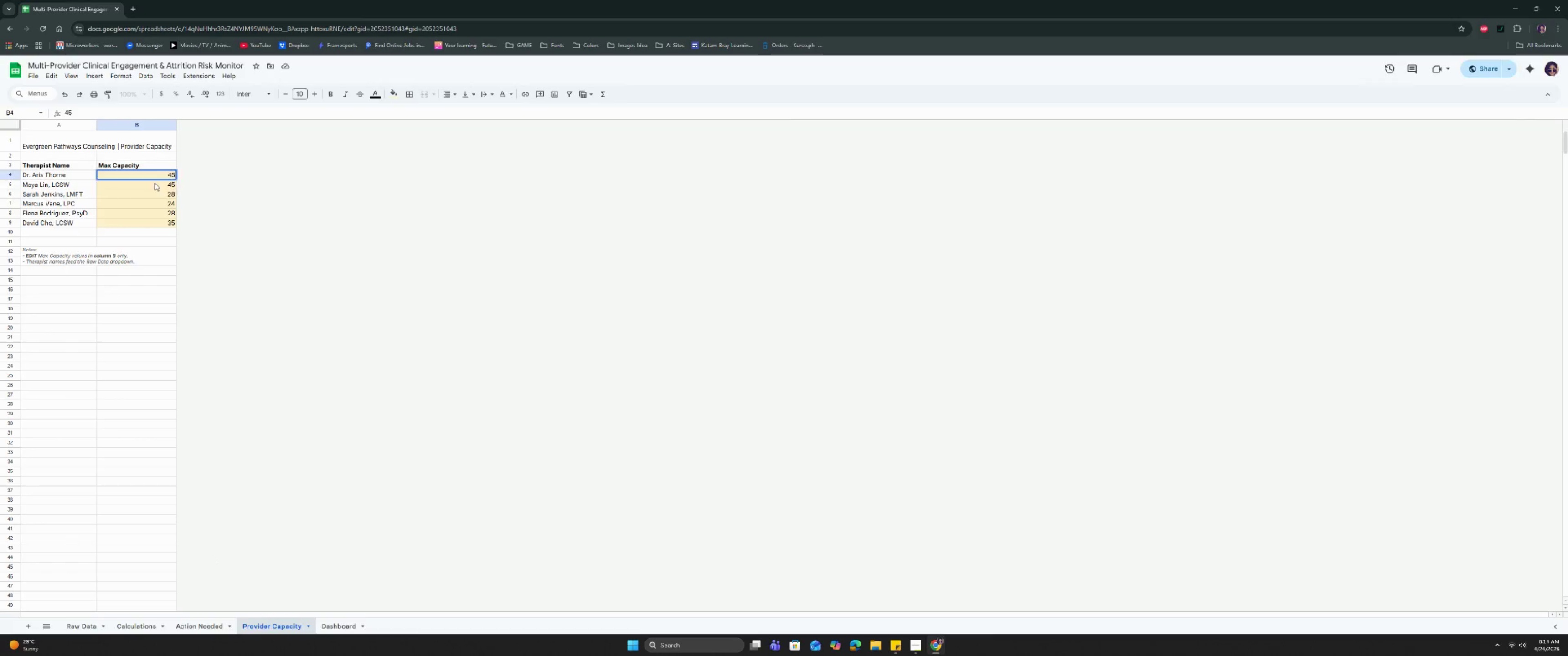 
key(Enter)
 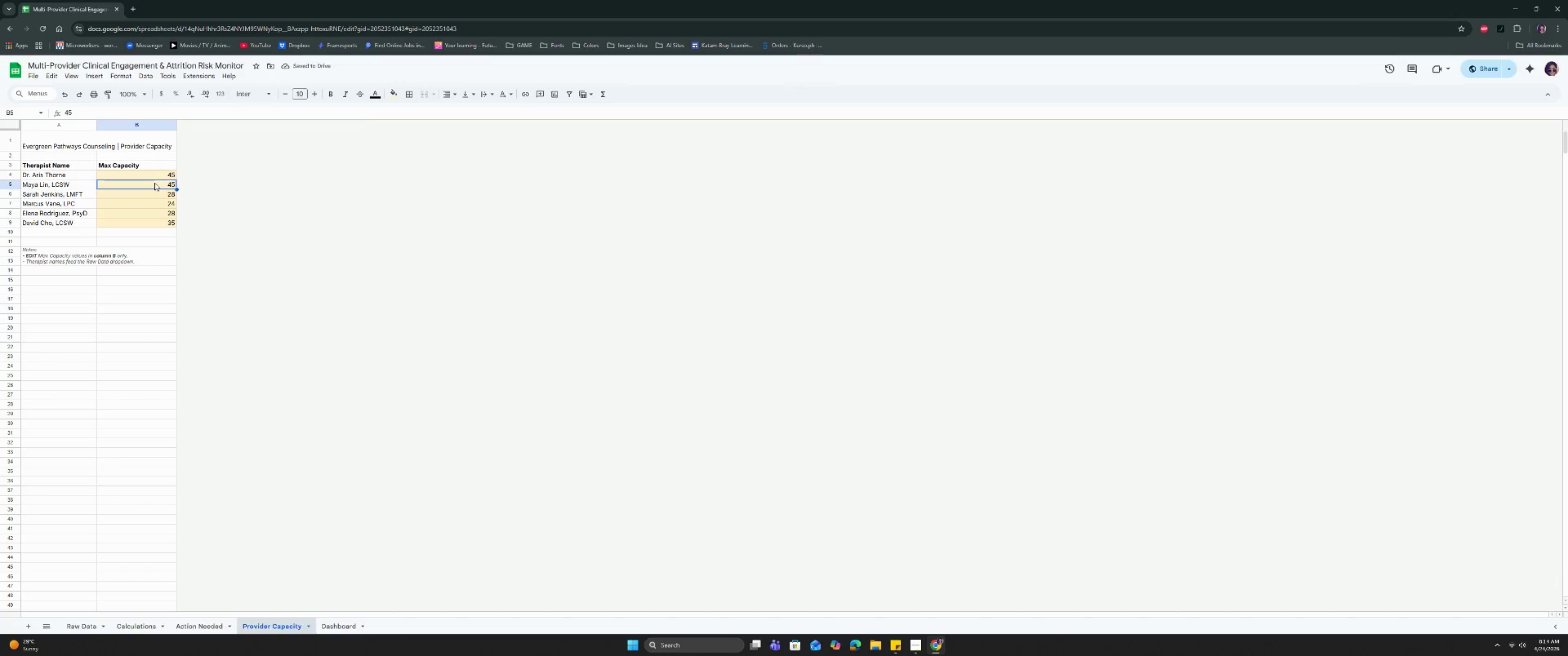 
wait(6.42)
 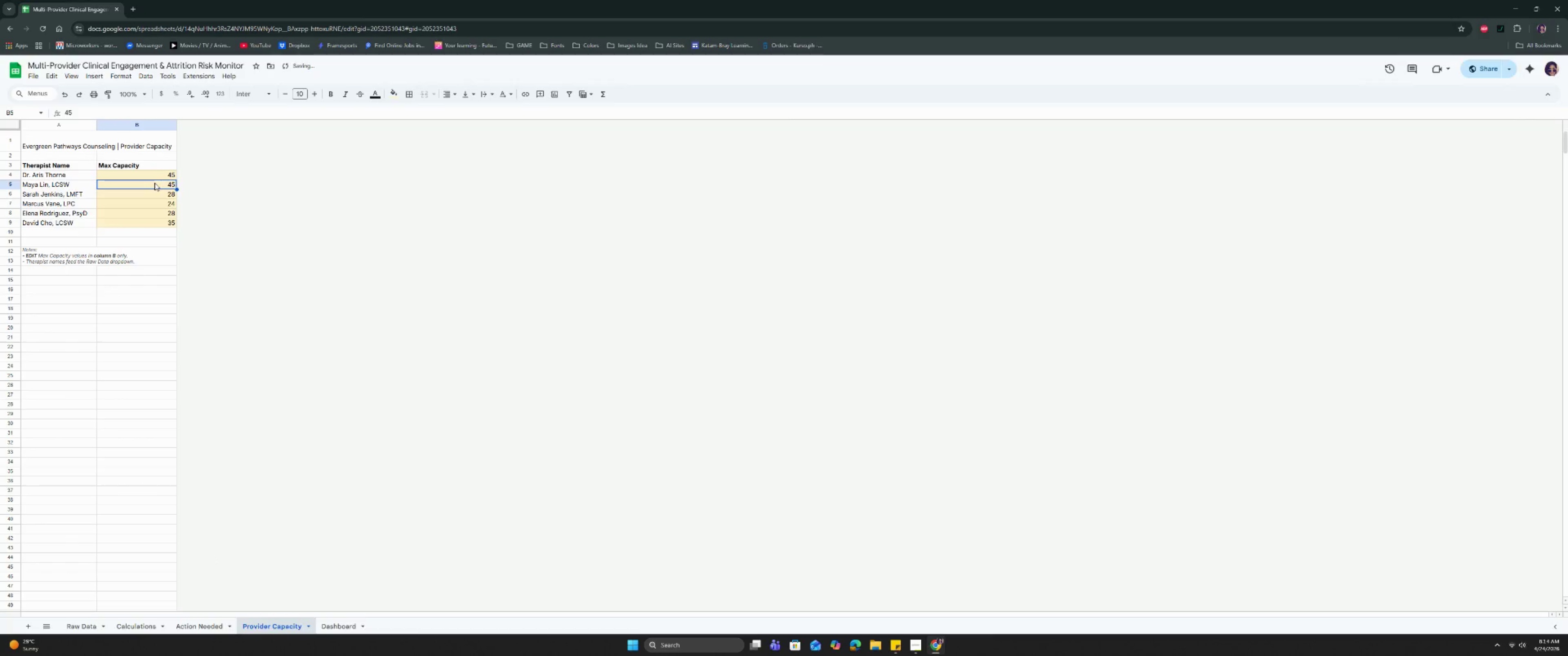 
type(28)
 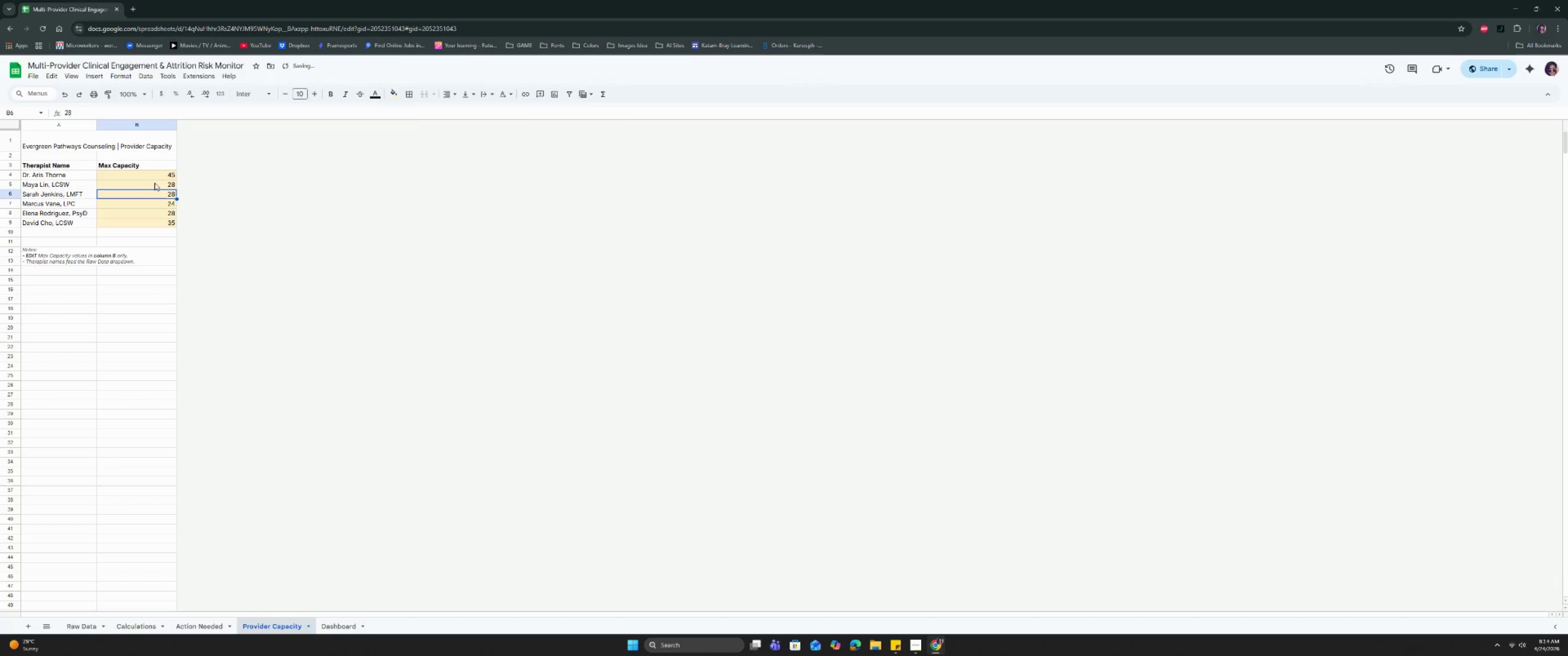 
key(Enter)
 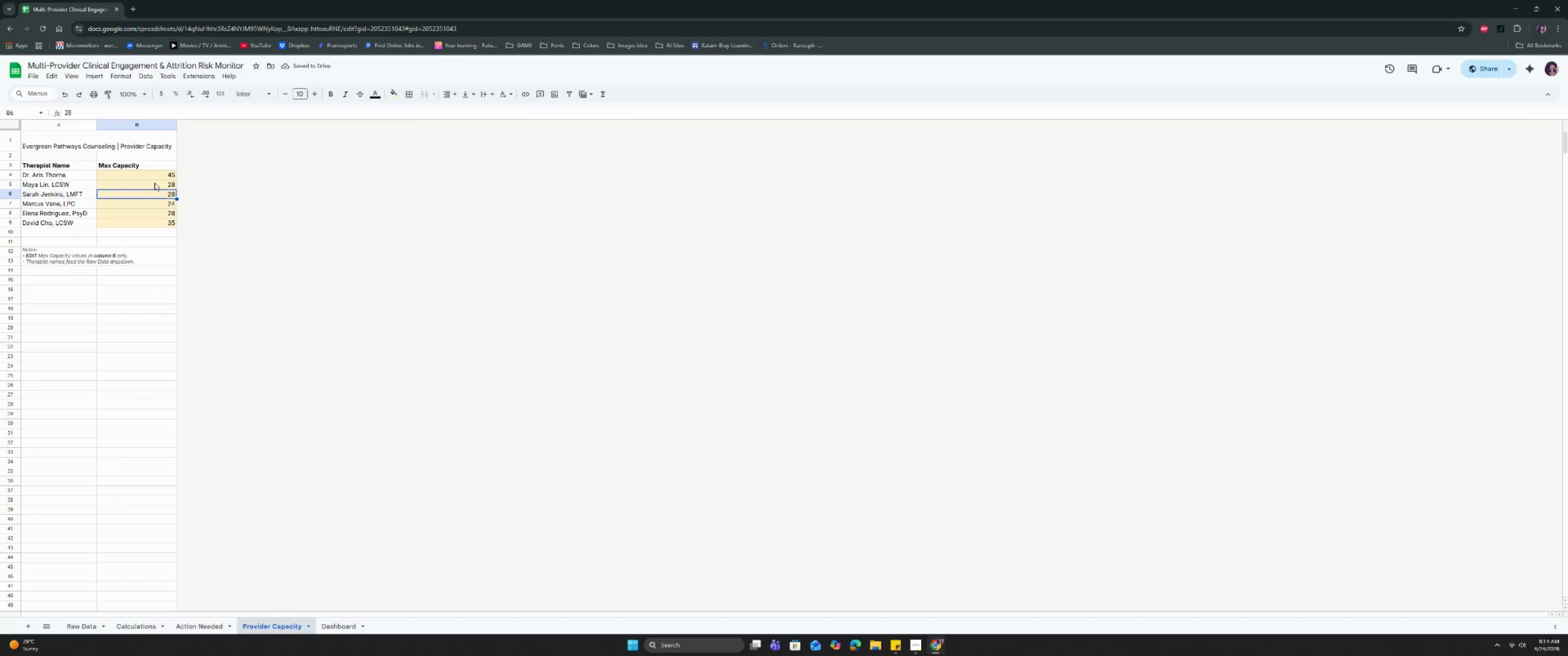 
wait(5.47)
 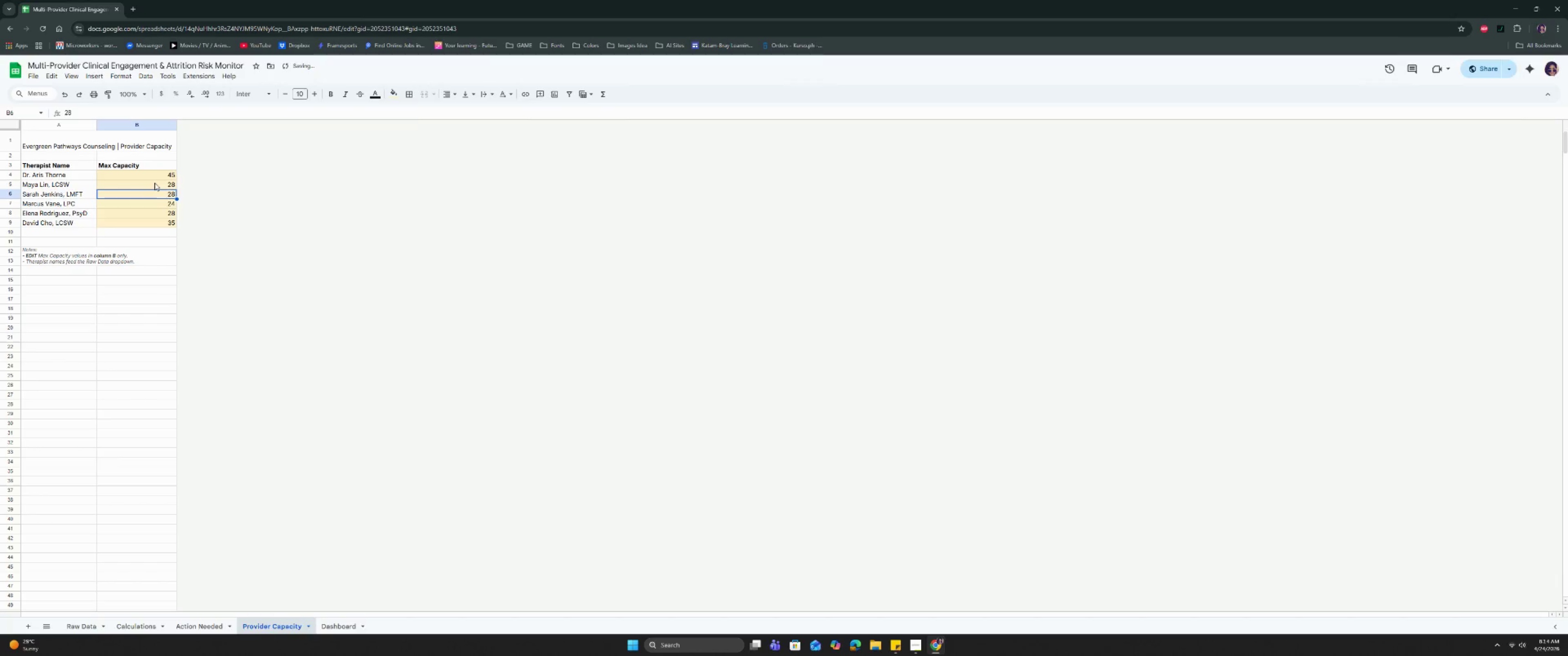 
type(35)
 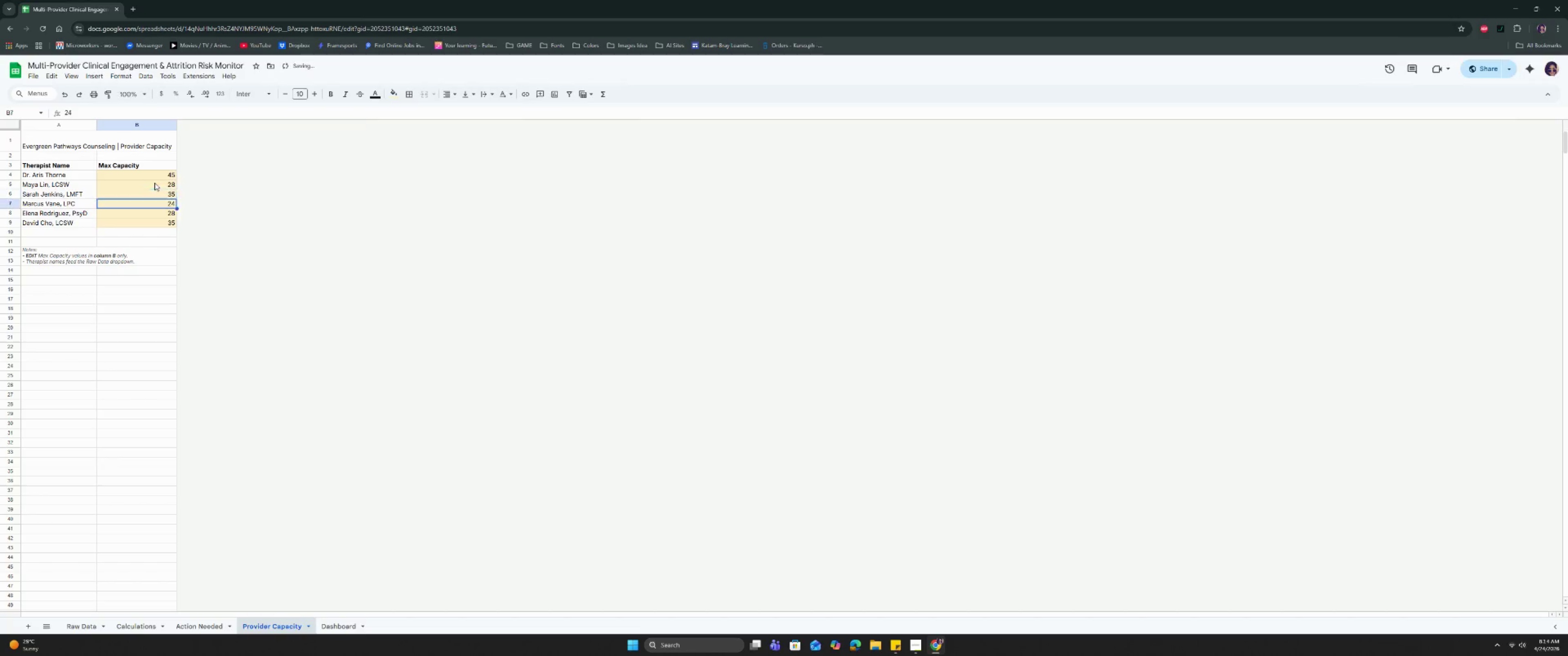 
key(Enter)
 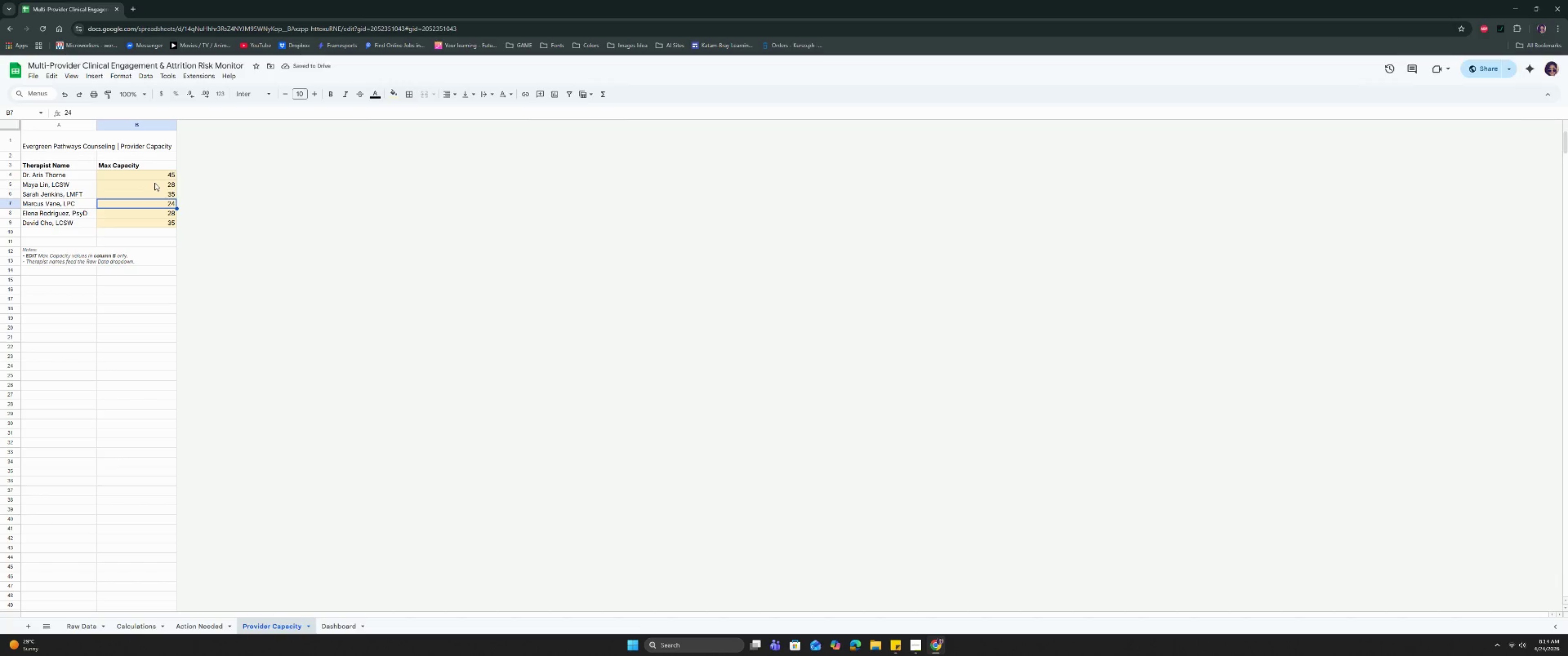 
type(24)
 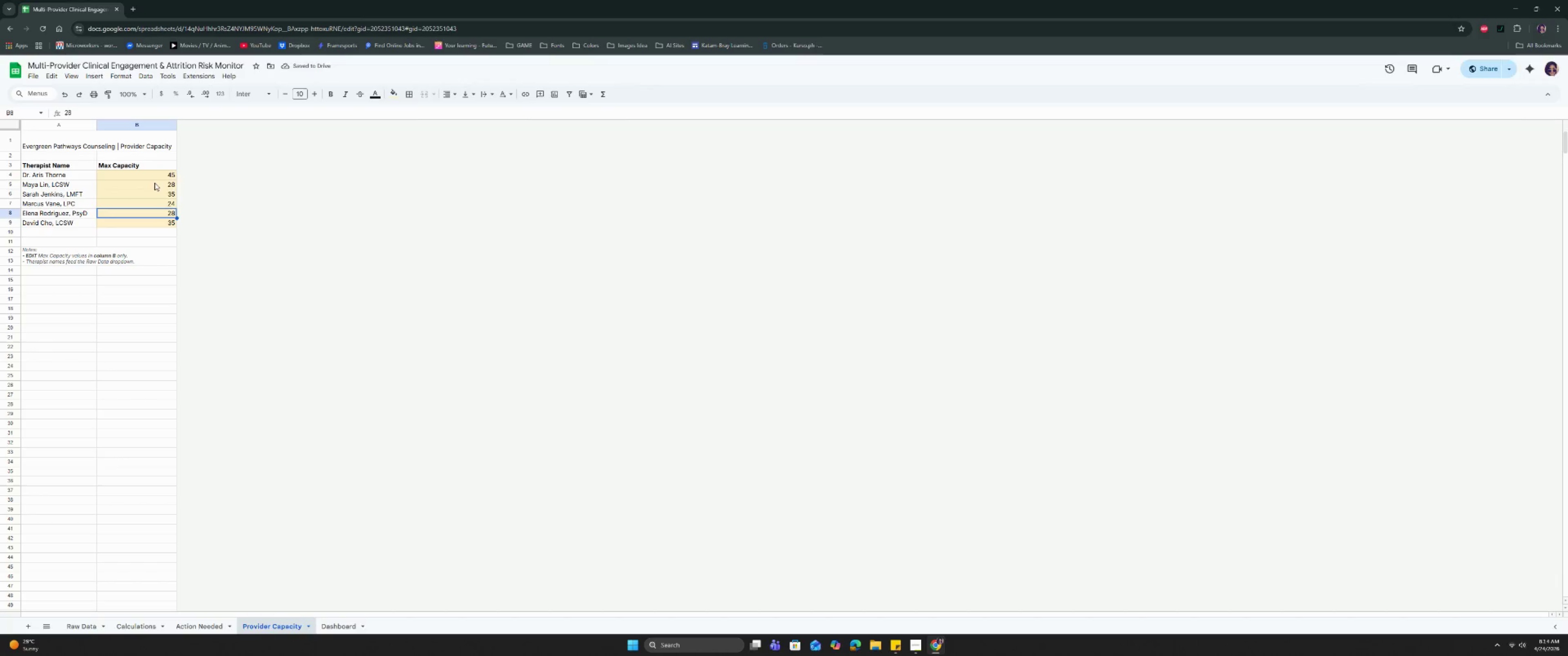 
key(Enter)
 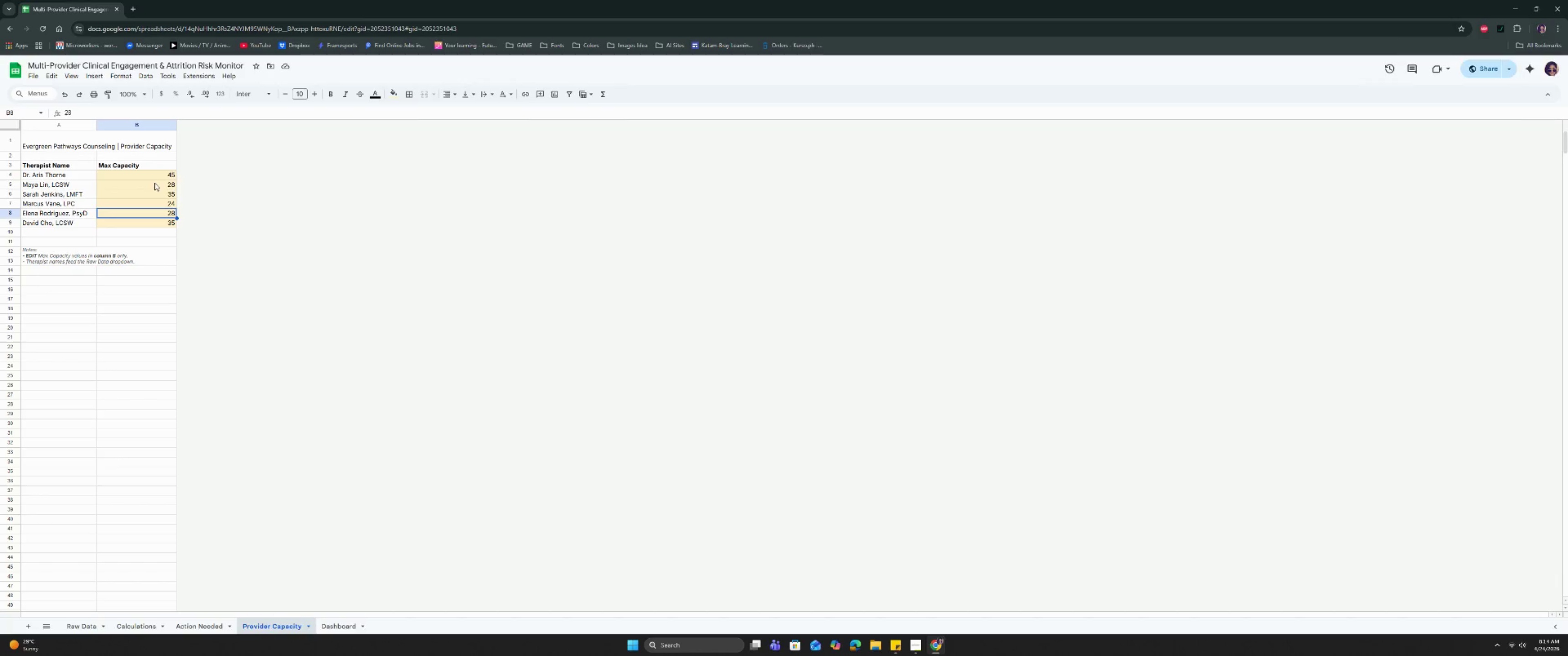 
type(28)
 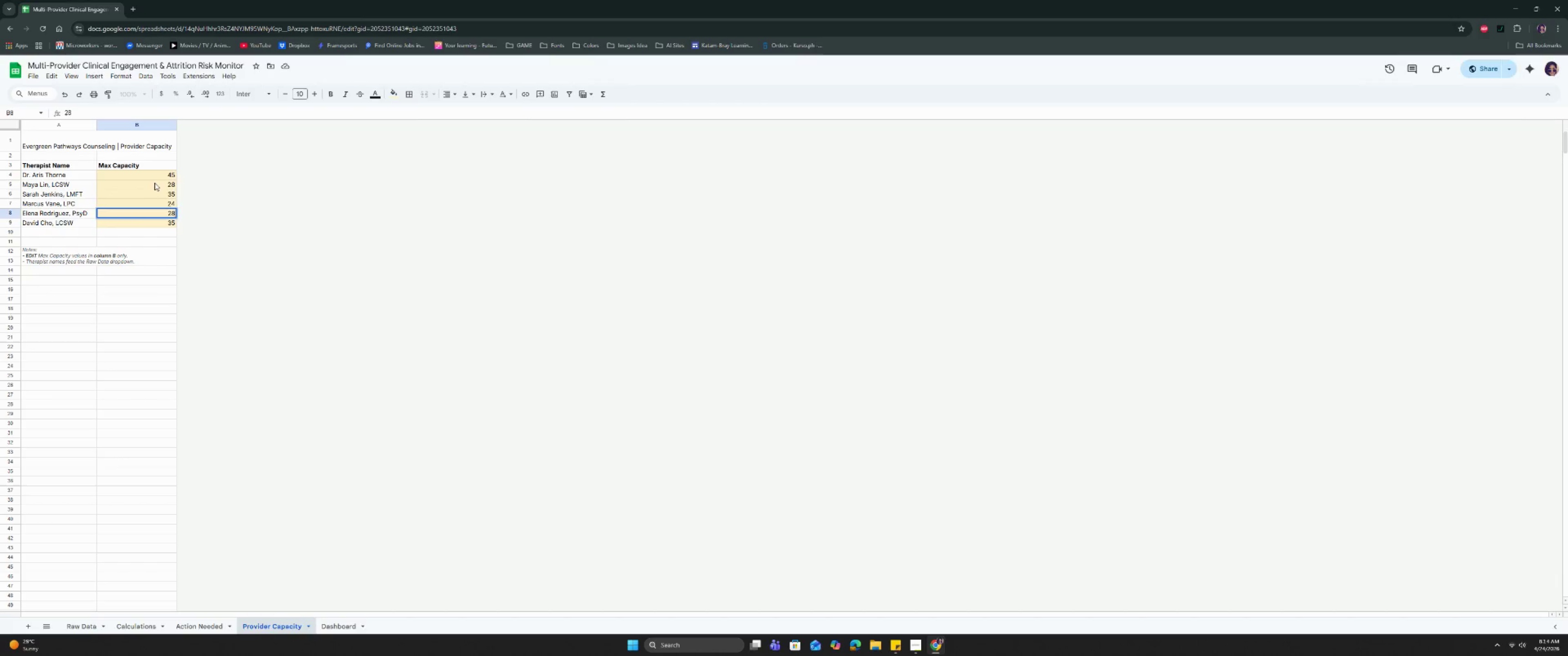 
key(Enter)
 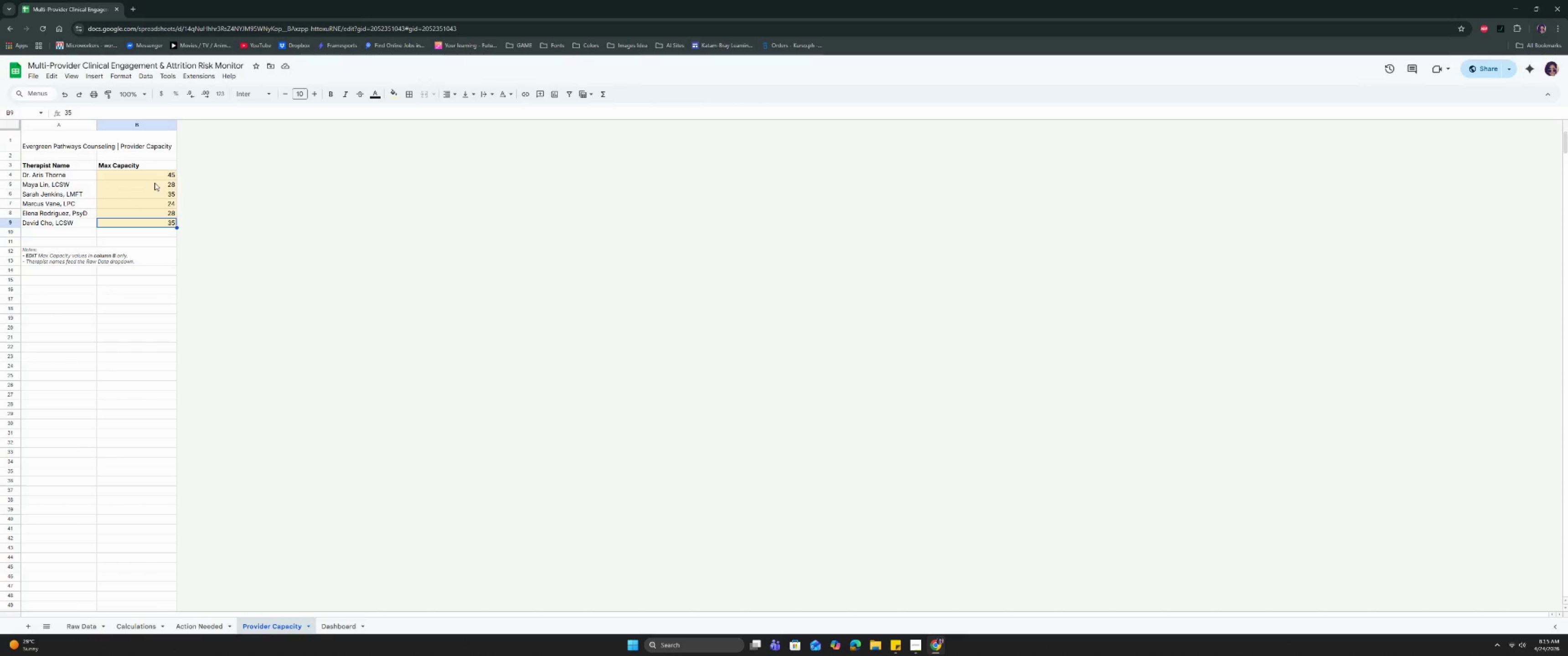 
type(30)
 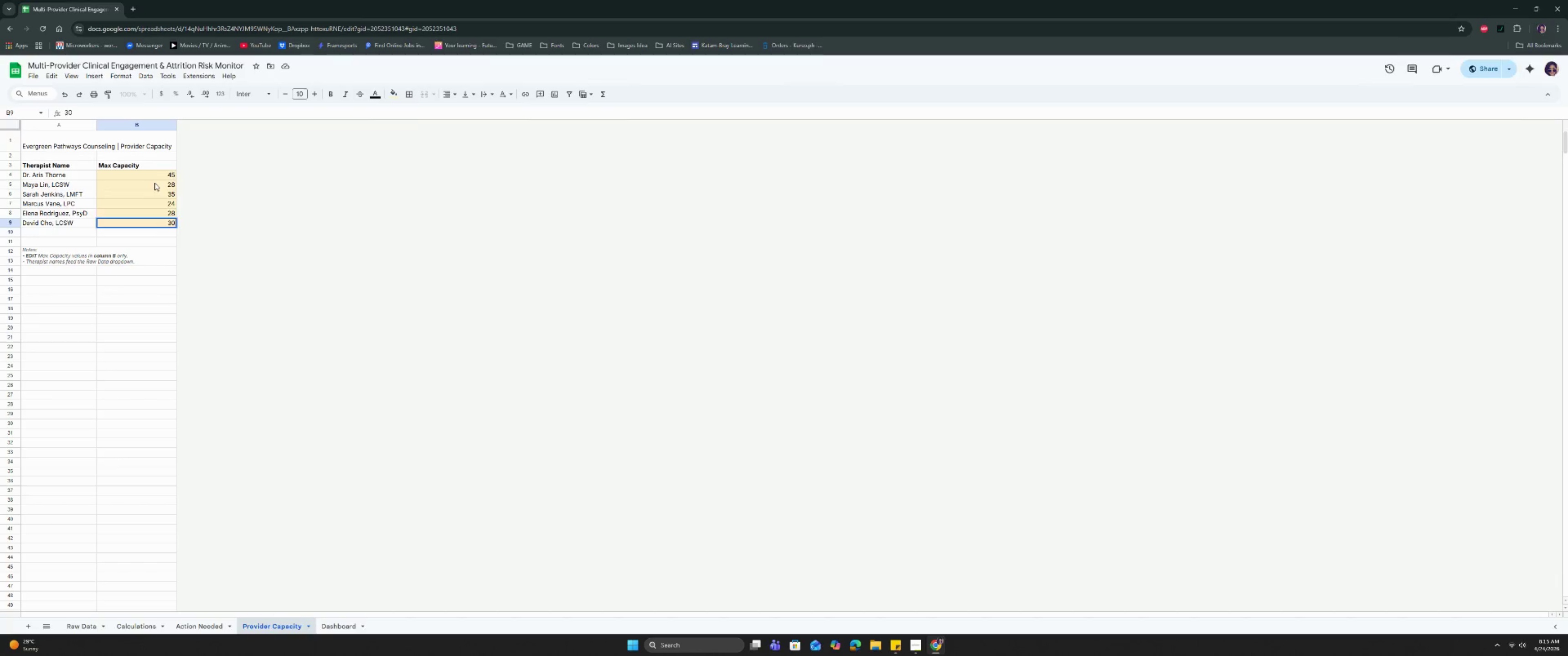 
key(Enter)
 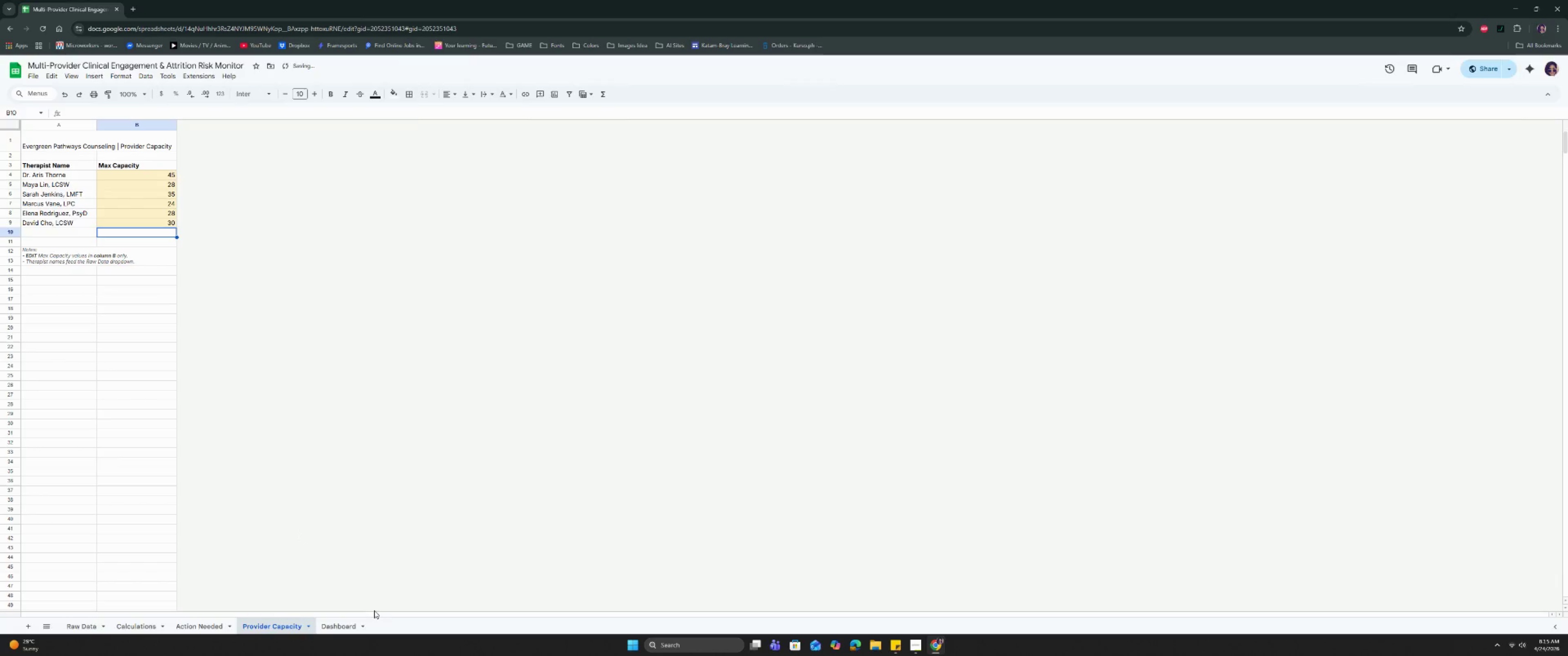 
left_click([349, 621])
 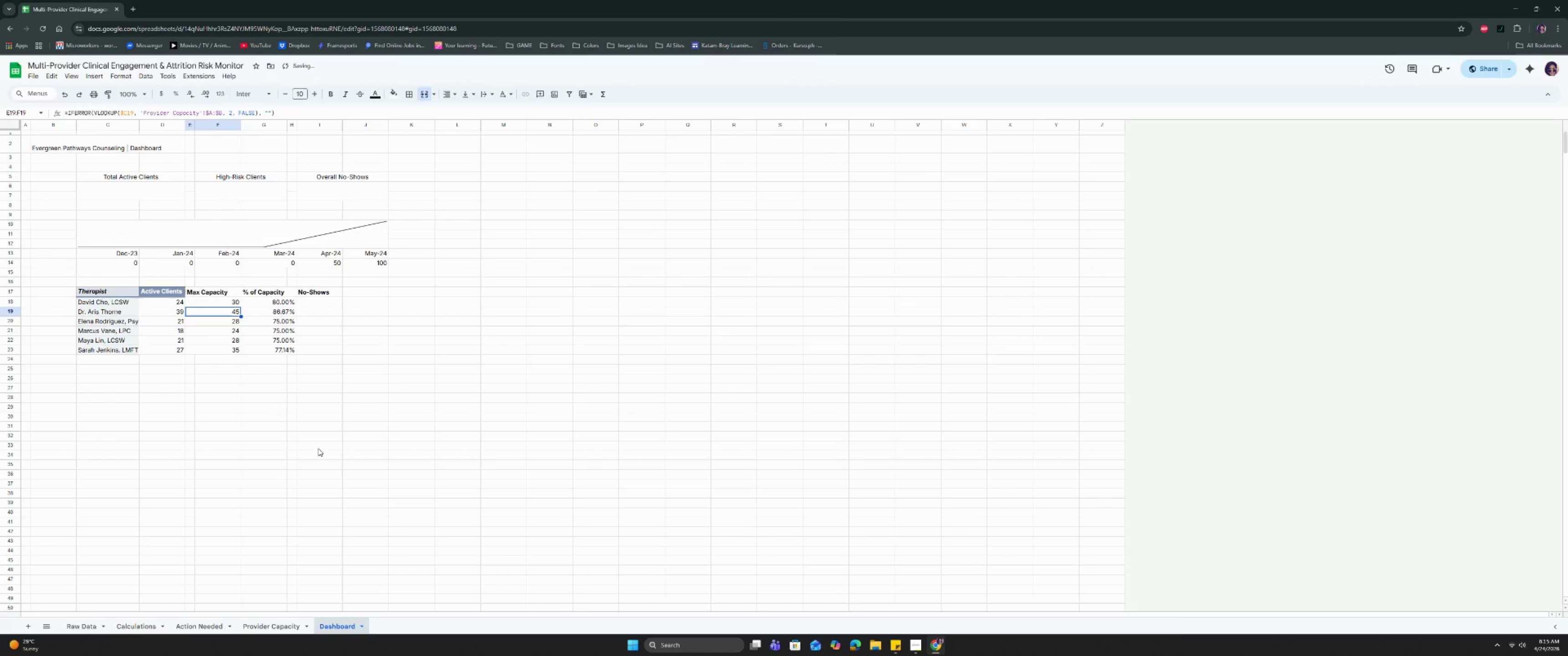 
left_click([318, 448])
 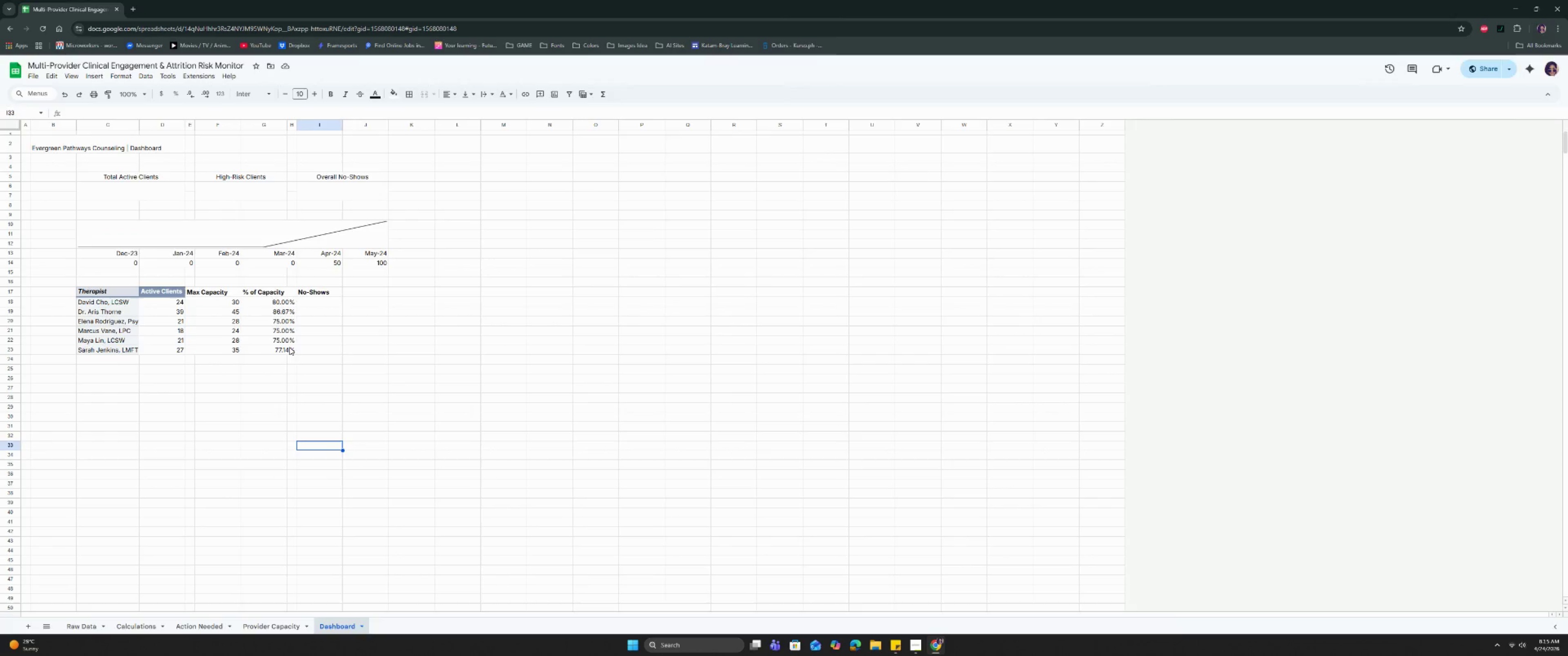 
wait(7.53)
 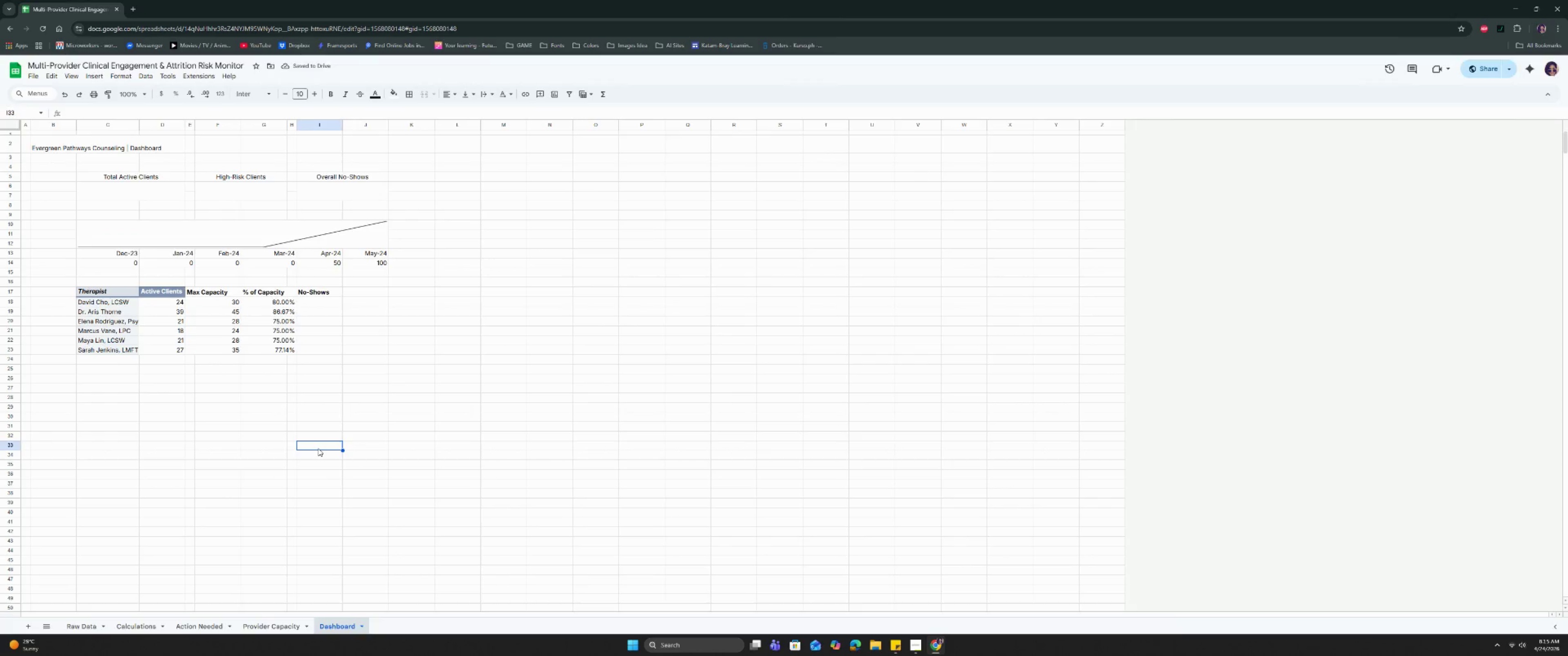 
left_click([318, 308])
 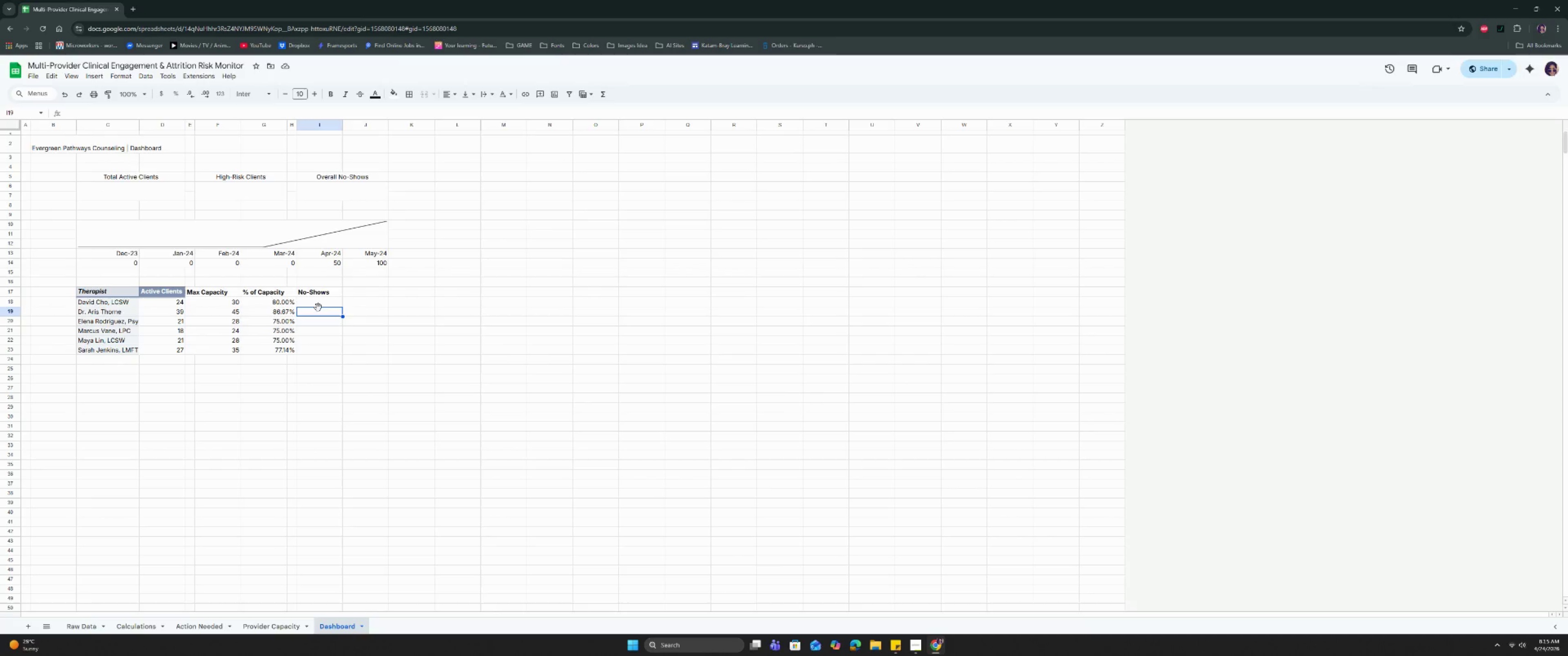 
wait(7.57)
 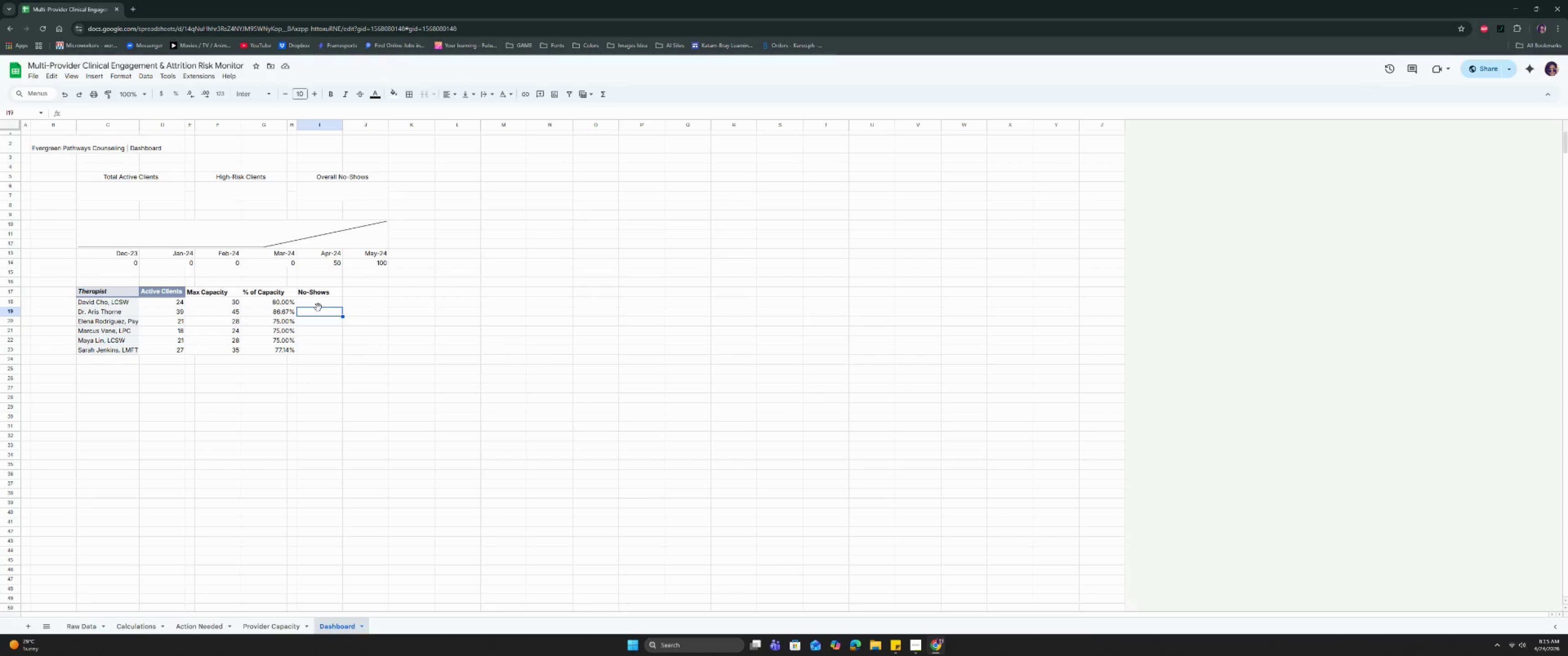 
key(ArrowUp)
 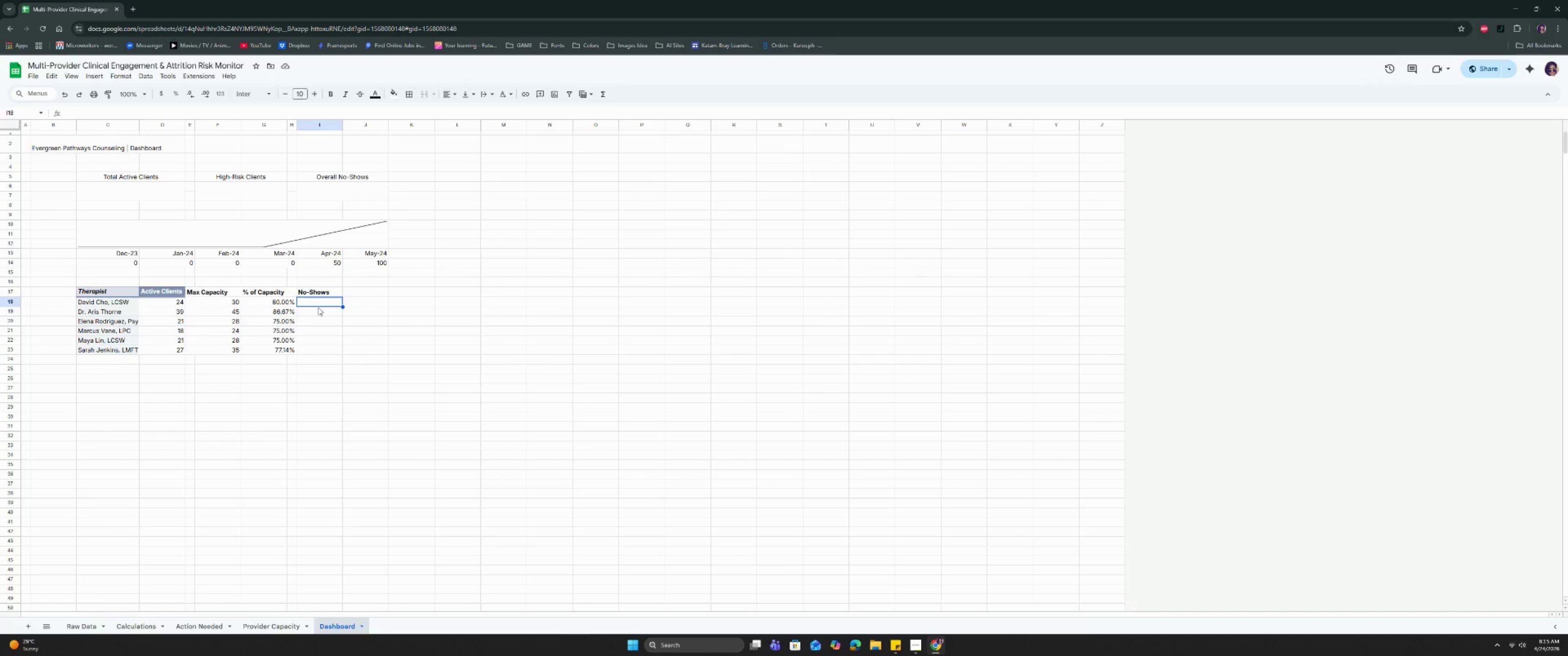 
type(=countif)
 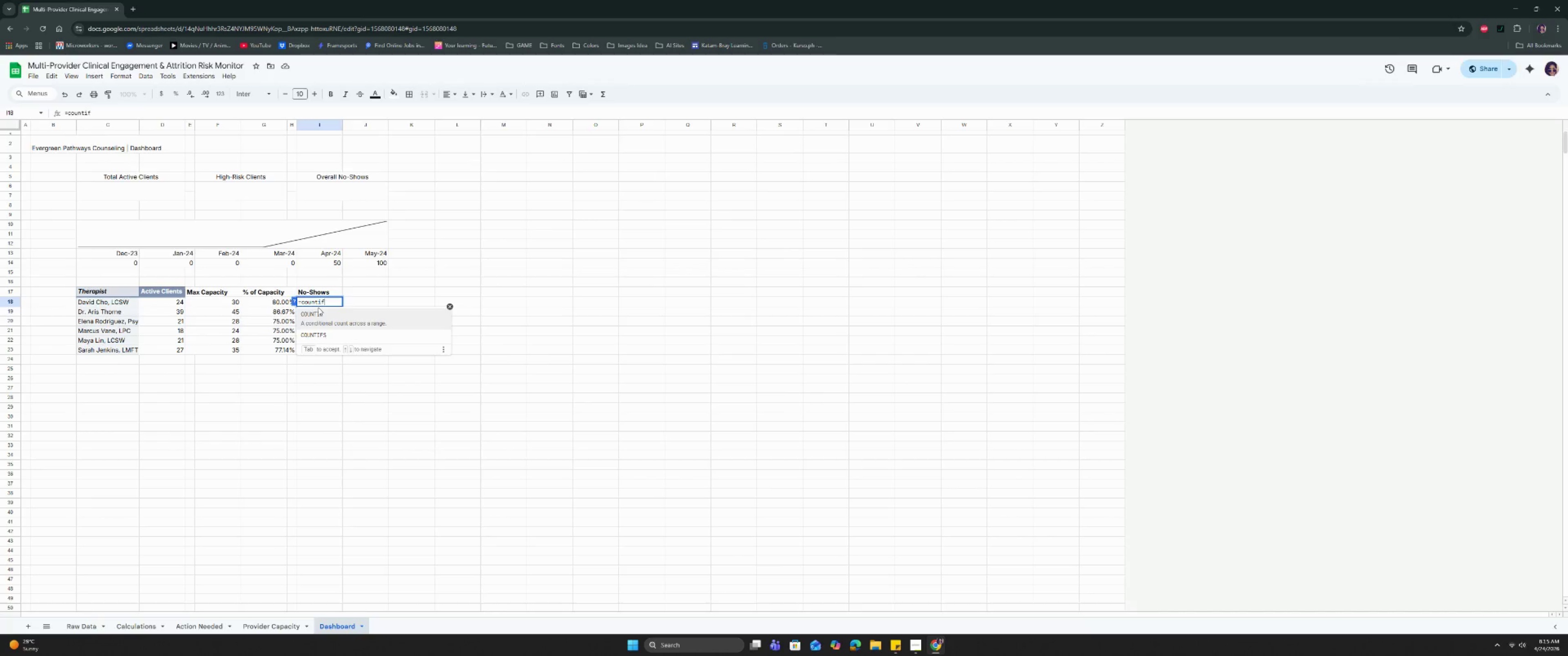 
key(ArrowDown)
 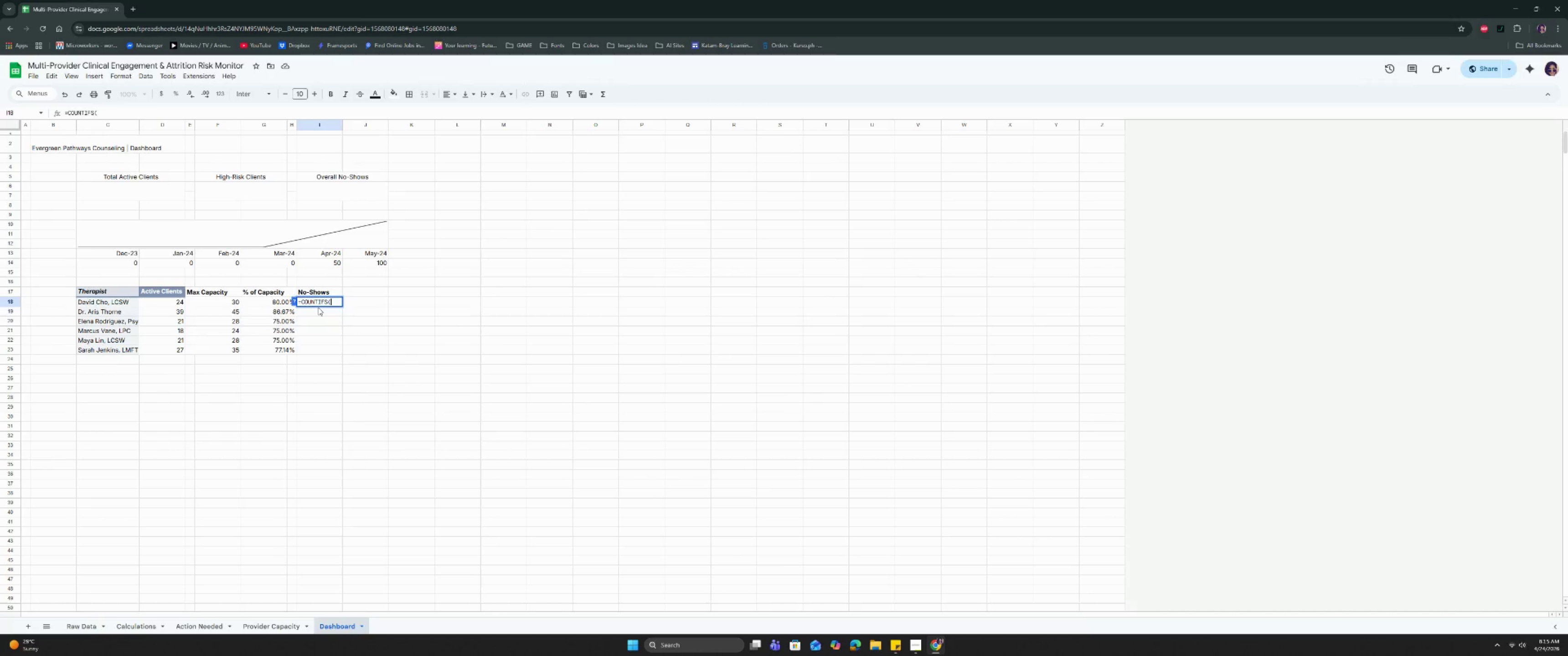 
key(Enter)
 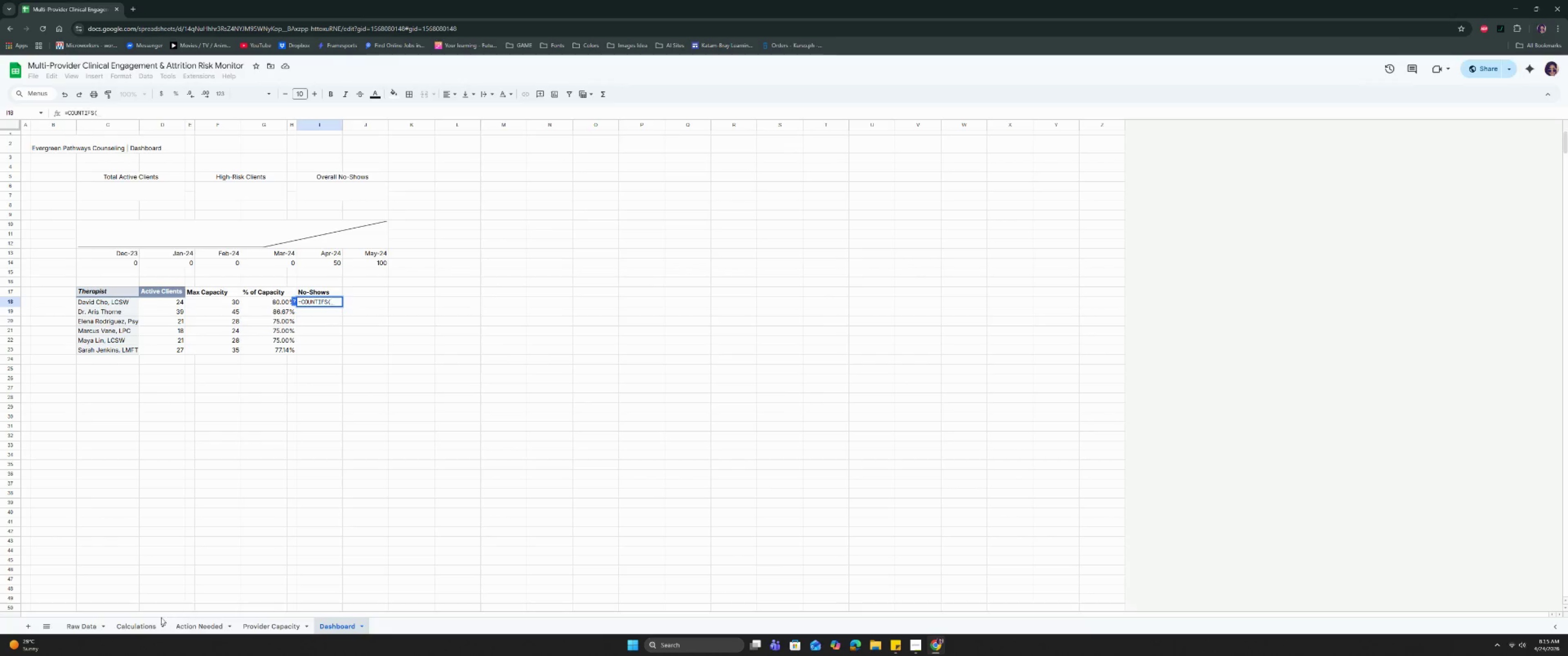 
left_click([80, 624])
 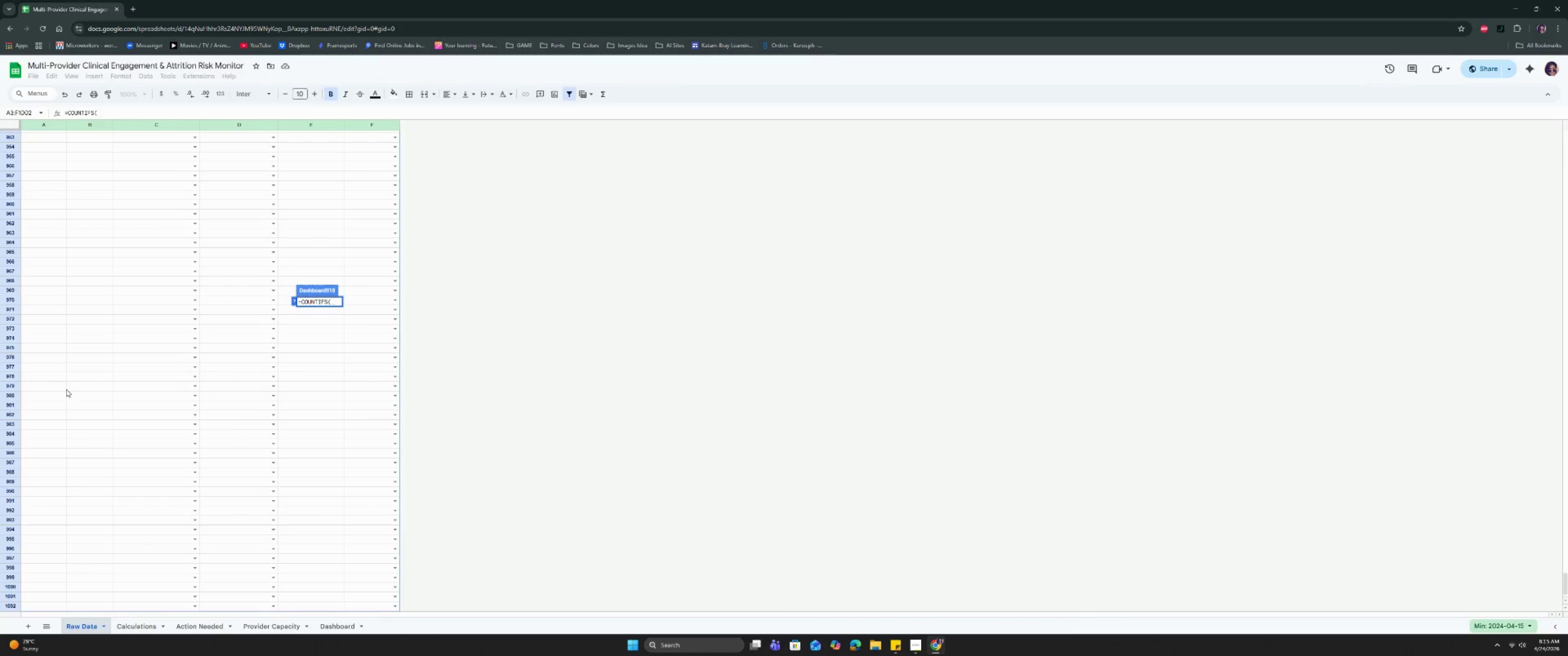 
scroll: coordinate [67, 374], scroll_direction: up, amount: 7.0
 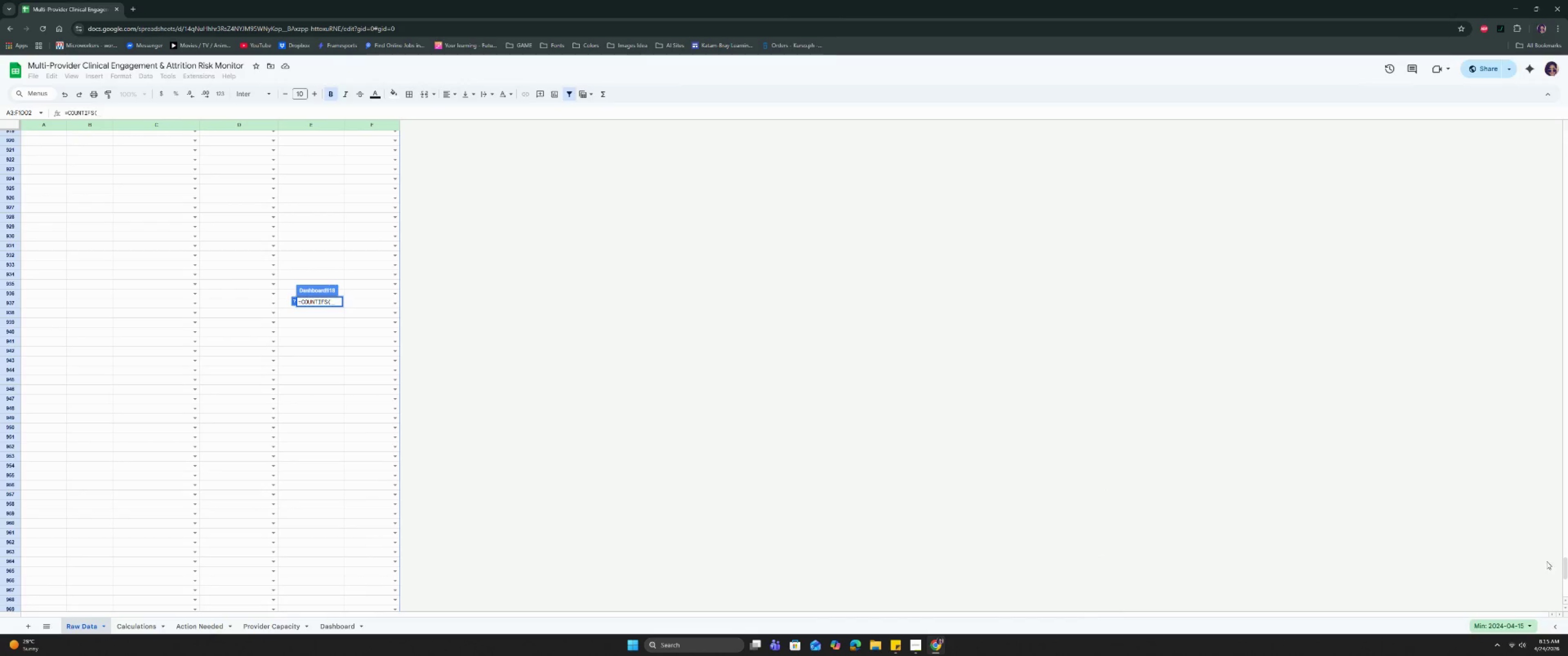 
left_click_drag(start_coordinate=[1564, 569], to_coordinate=[1551, 143])
 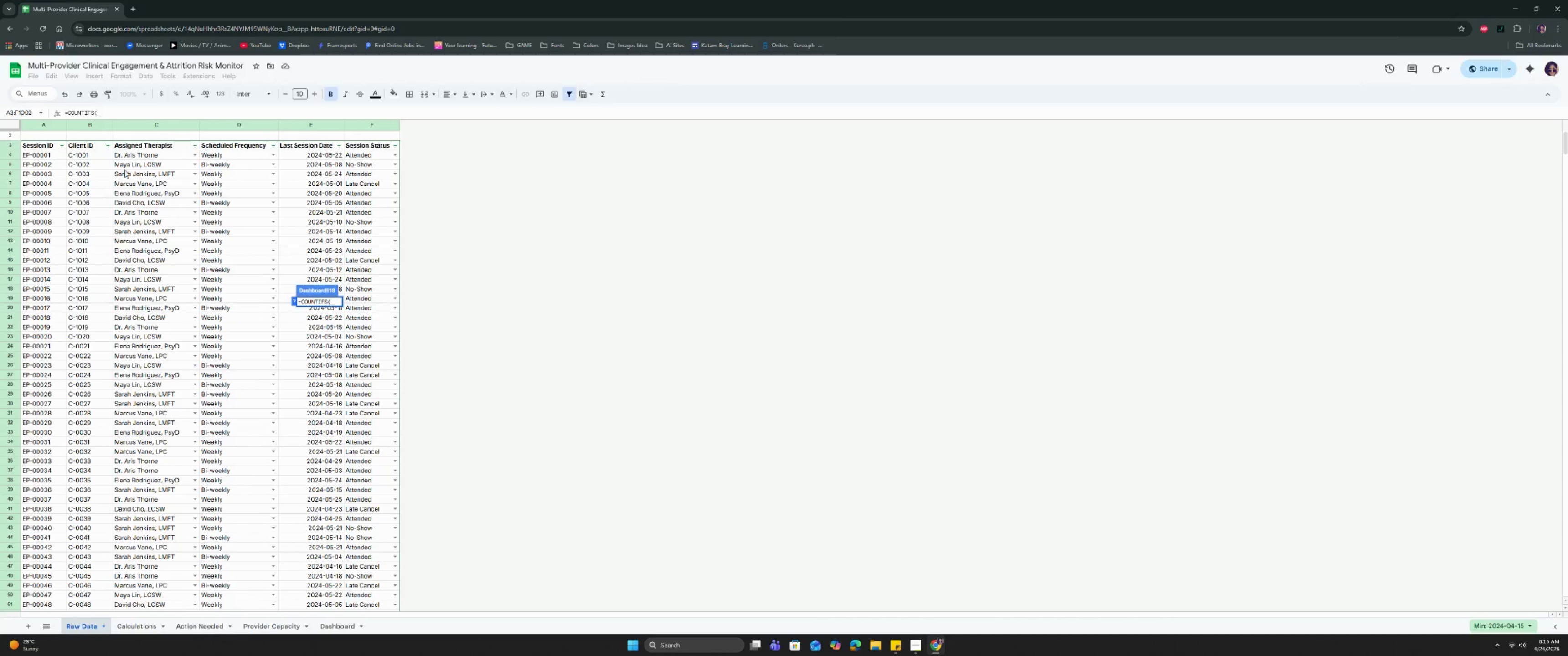 
left_click([149, 123])
 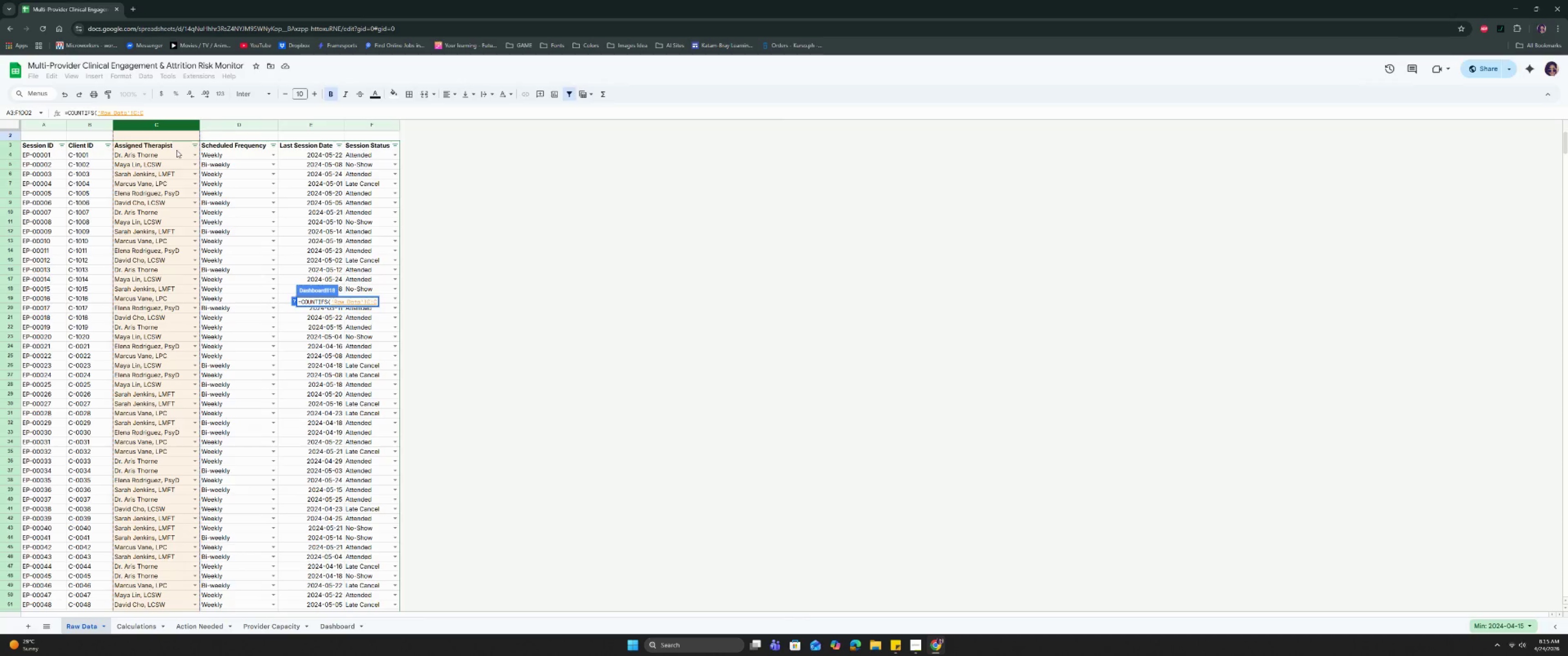 
key(Comma)
 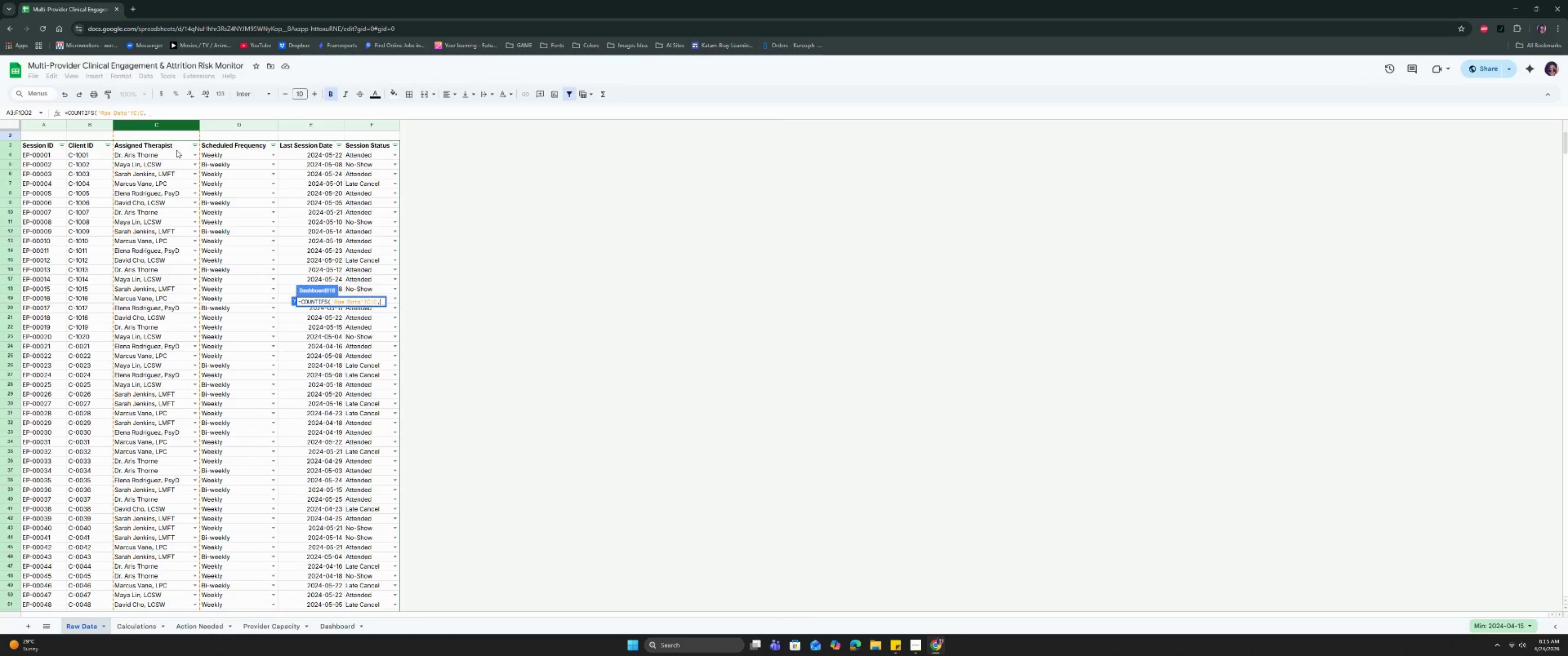 
key(Space)
 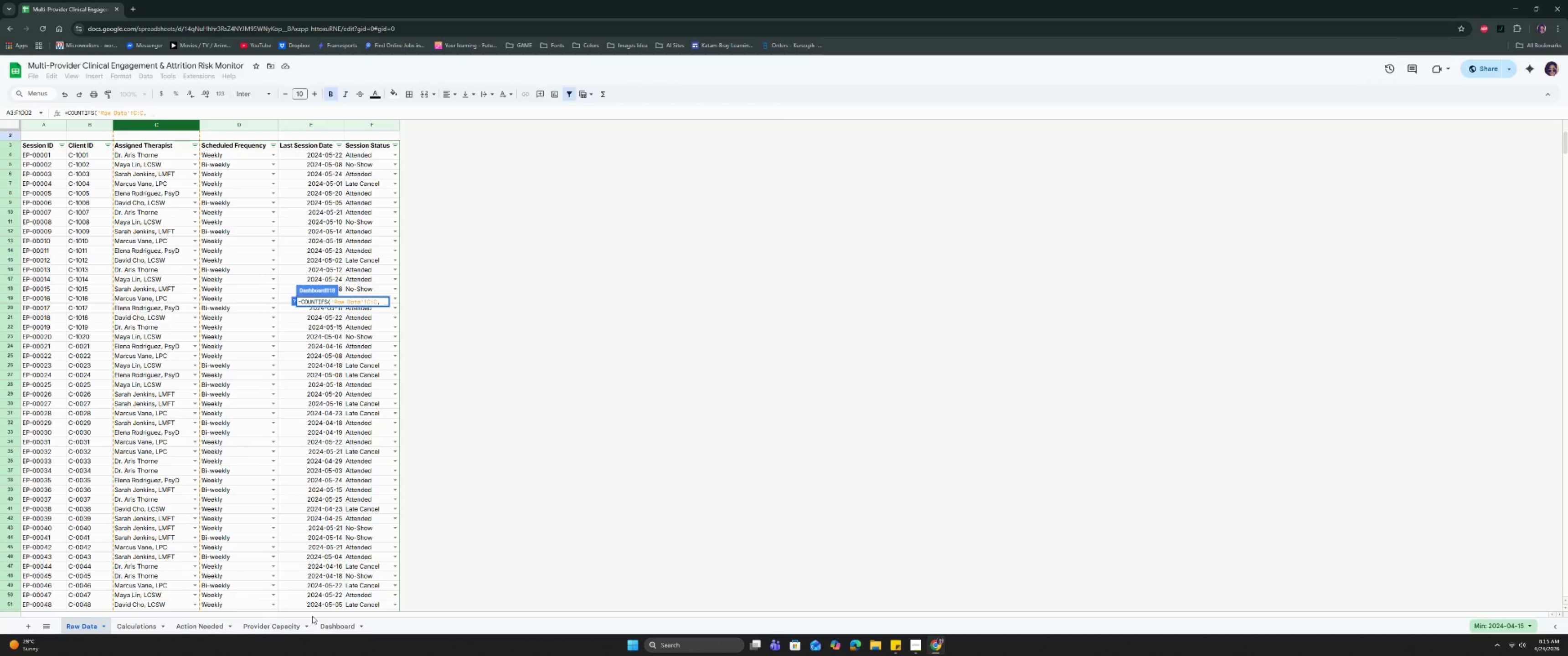 
left_click([323, 622])
 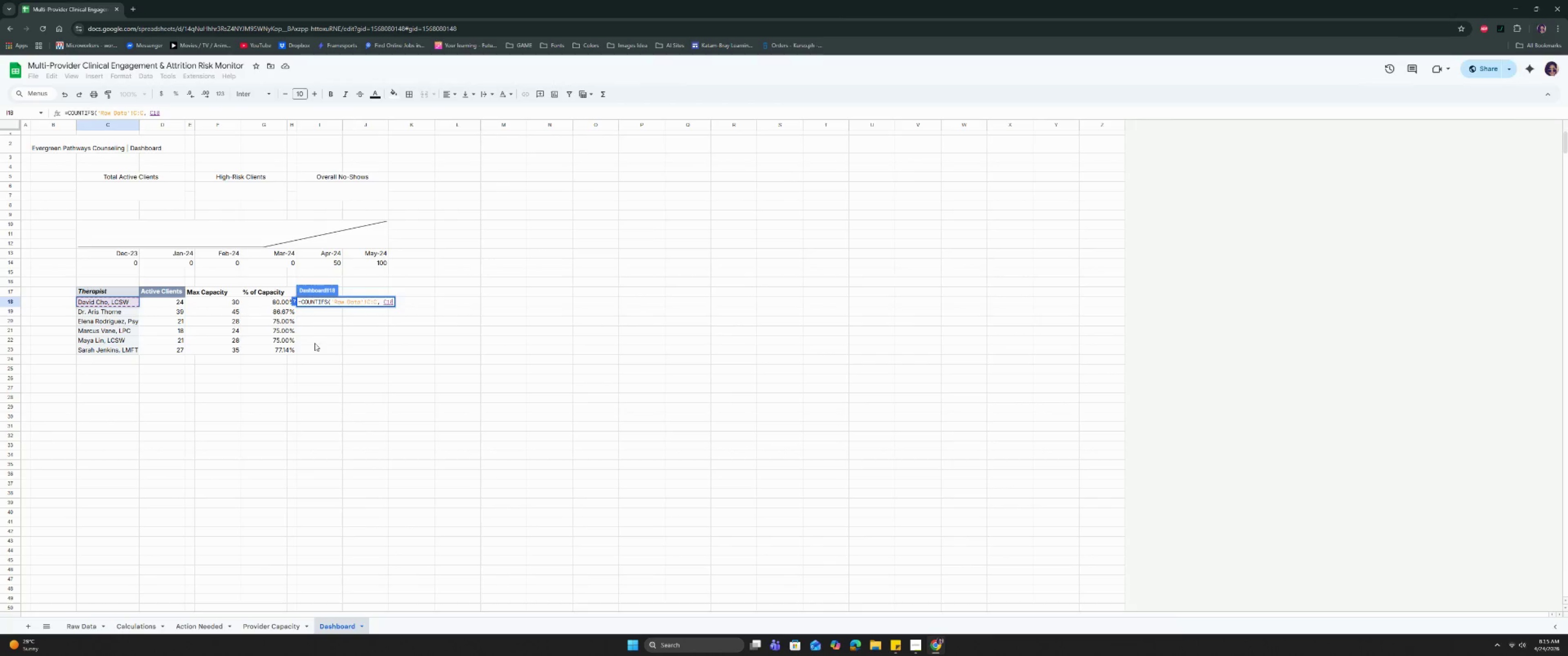 
left_click([384, 302])
 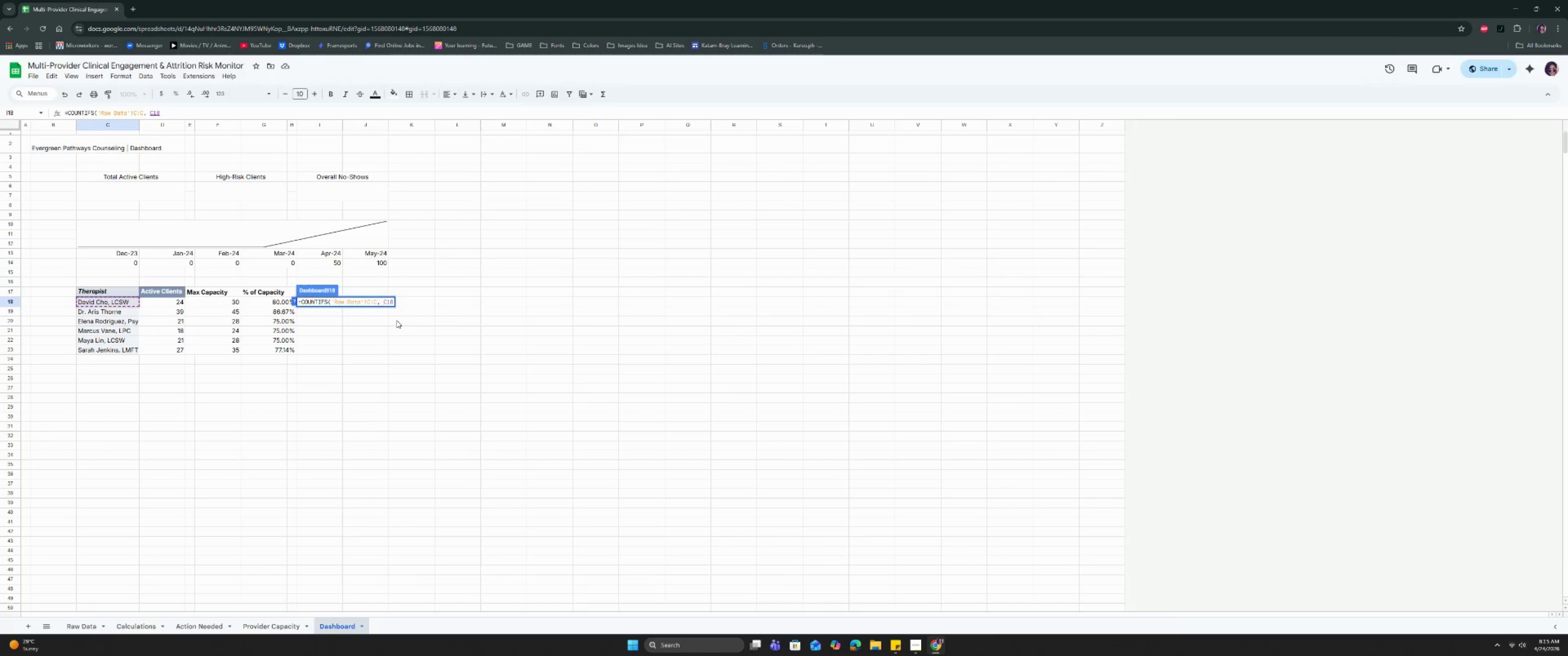 
key(Shift+ShiftRight)
 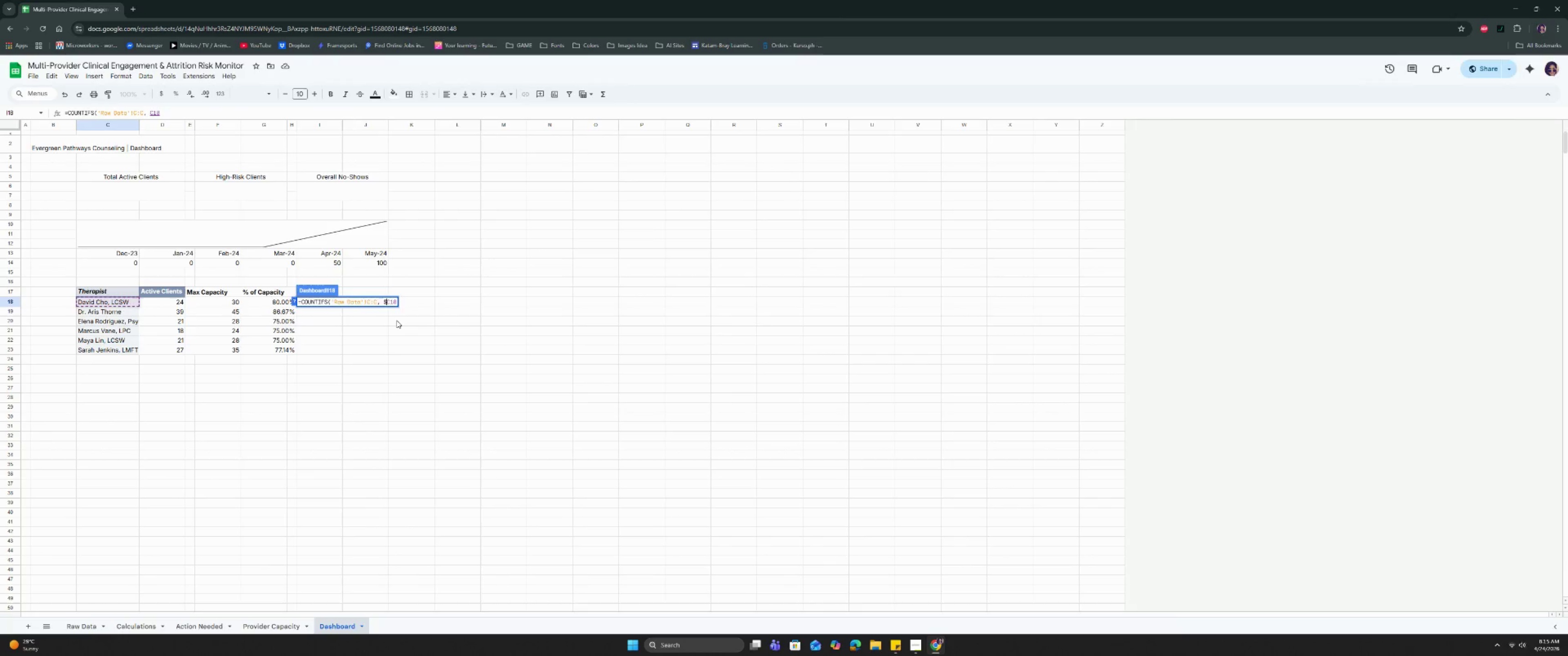 
key(Shift+4)
 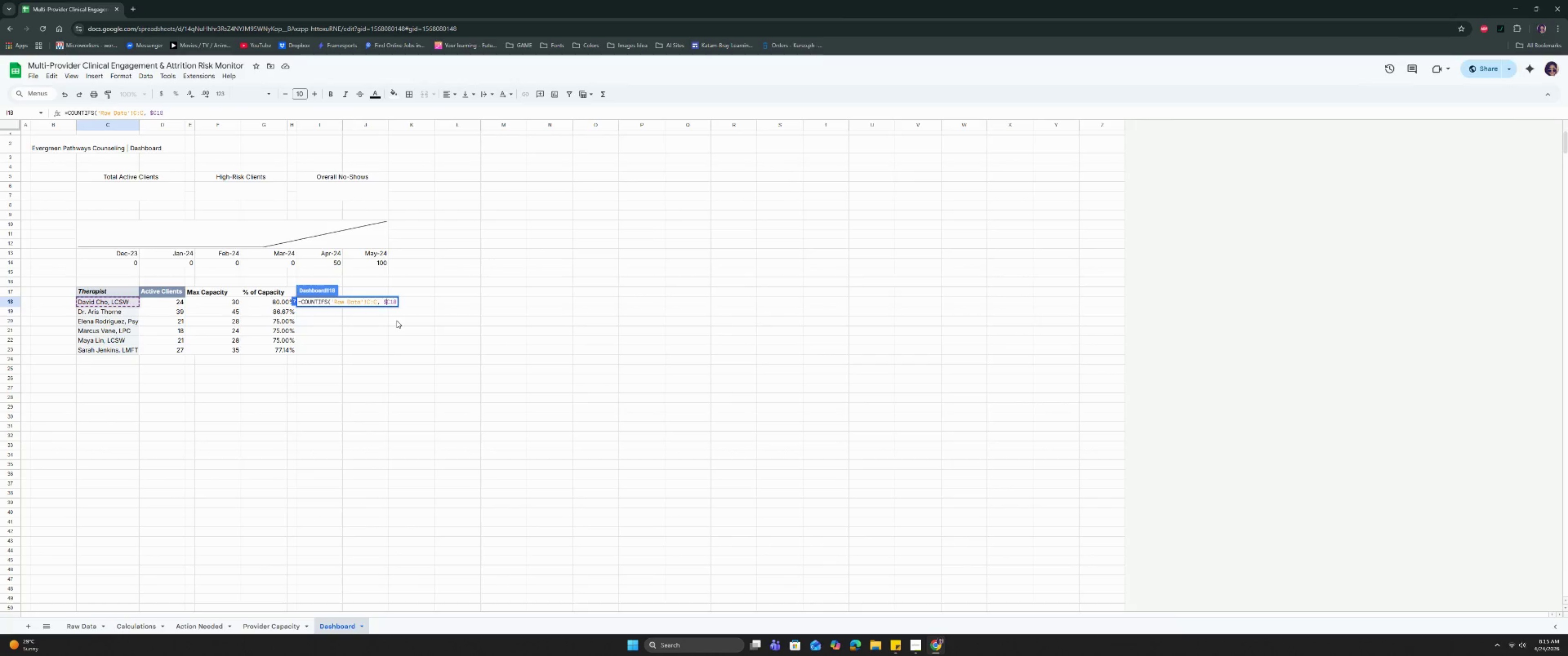 
key(ArrowLeft)
 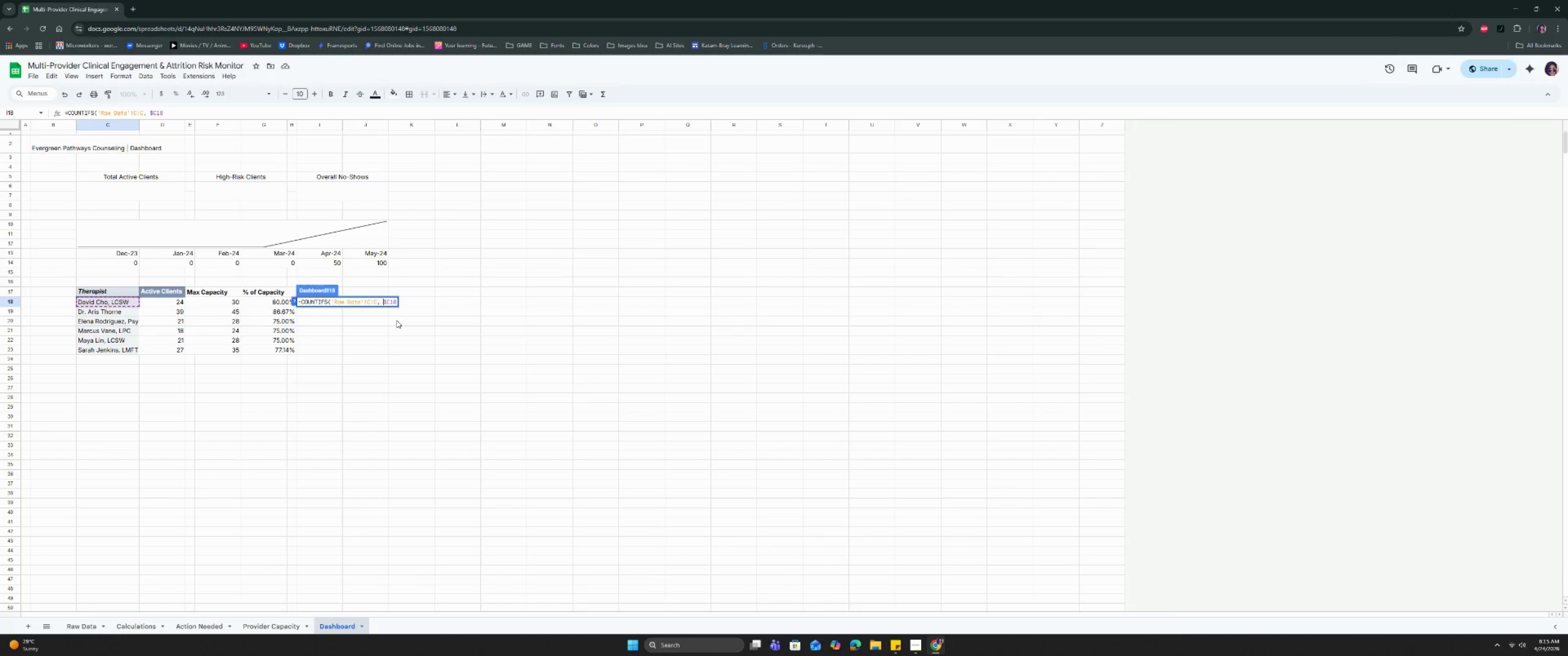 
key(ArrowLeft)
 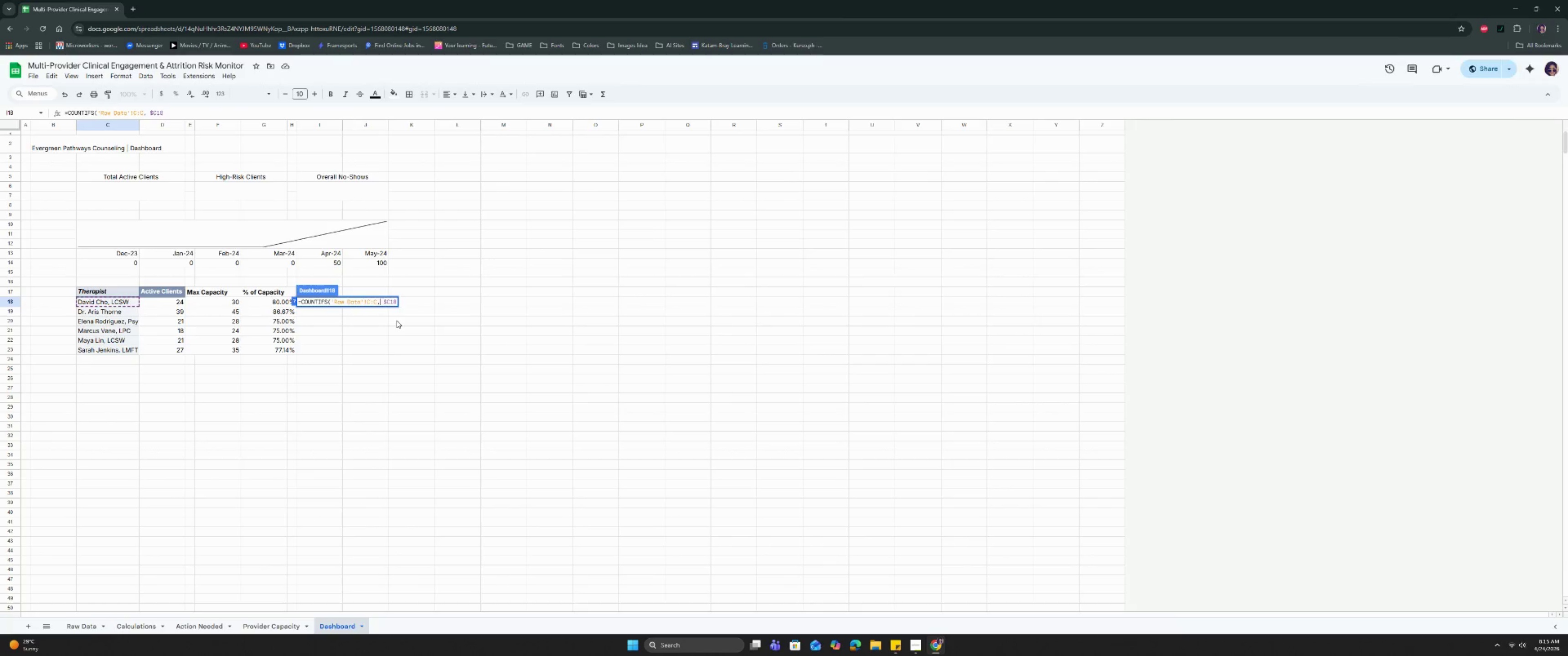 
key(ArrowLeft)
 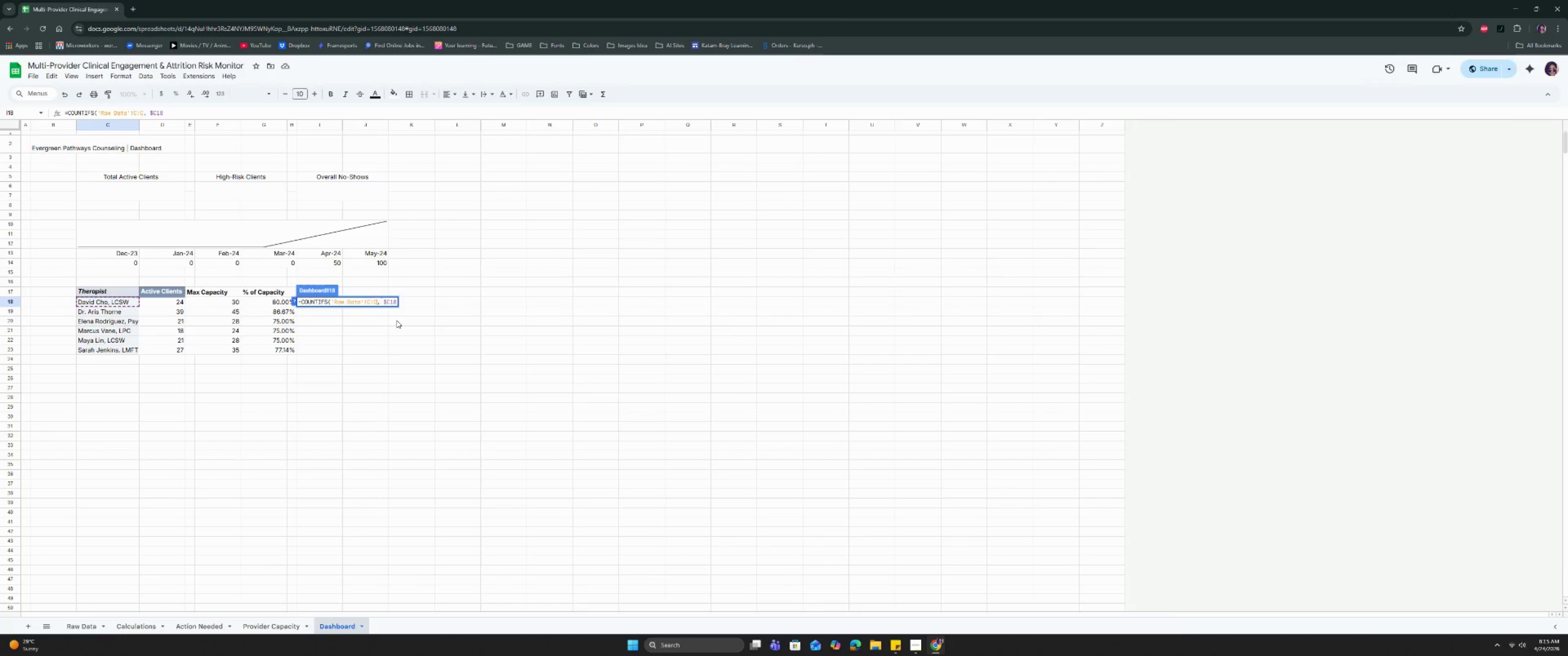 
key(ArrowLeft)
 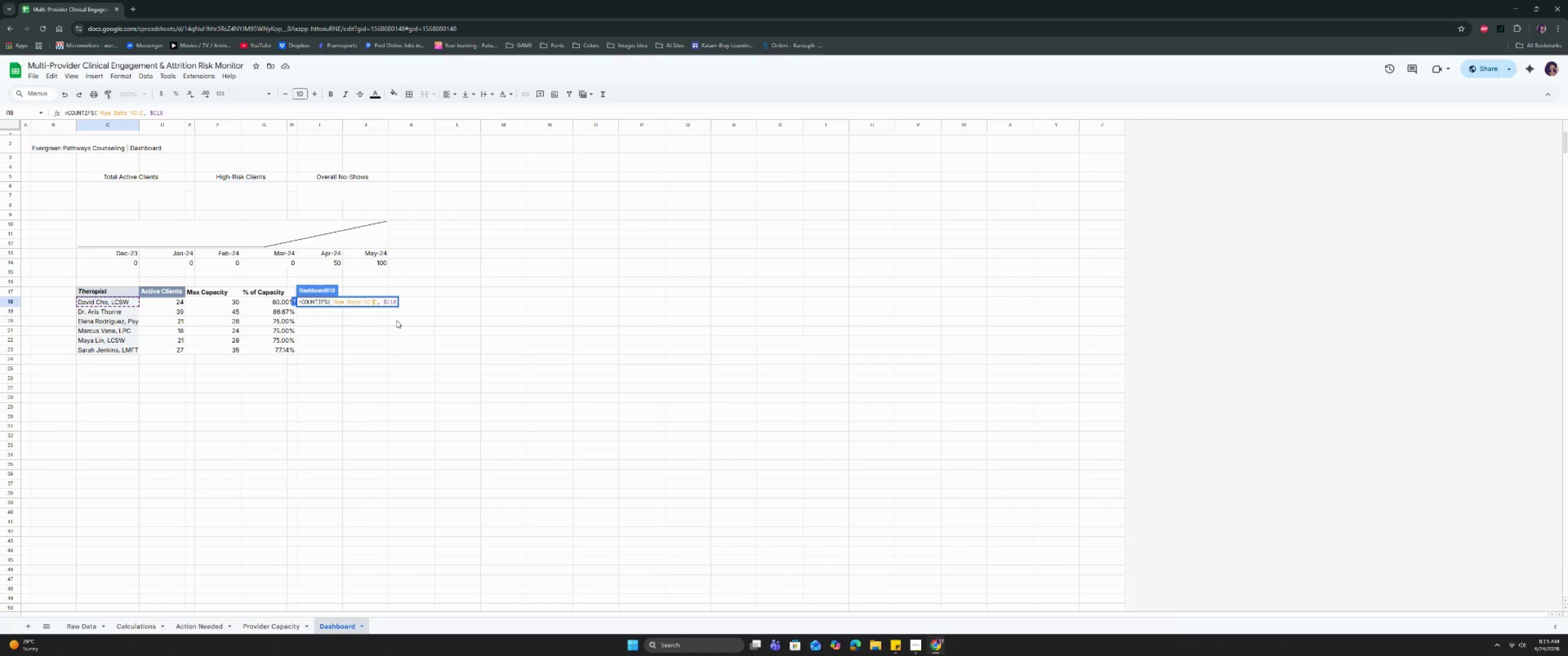 
key(Shift+ShiftRight)
 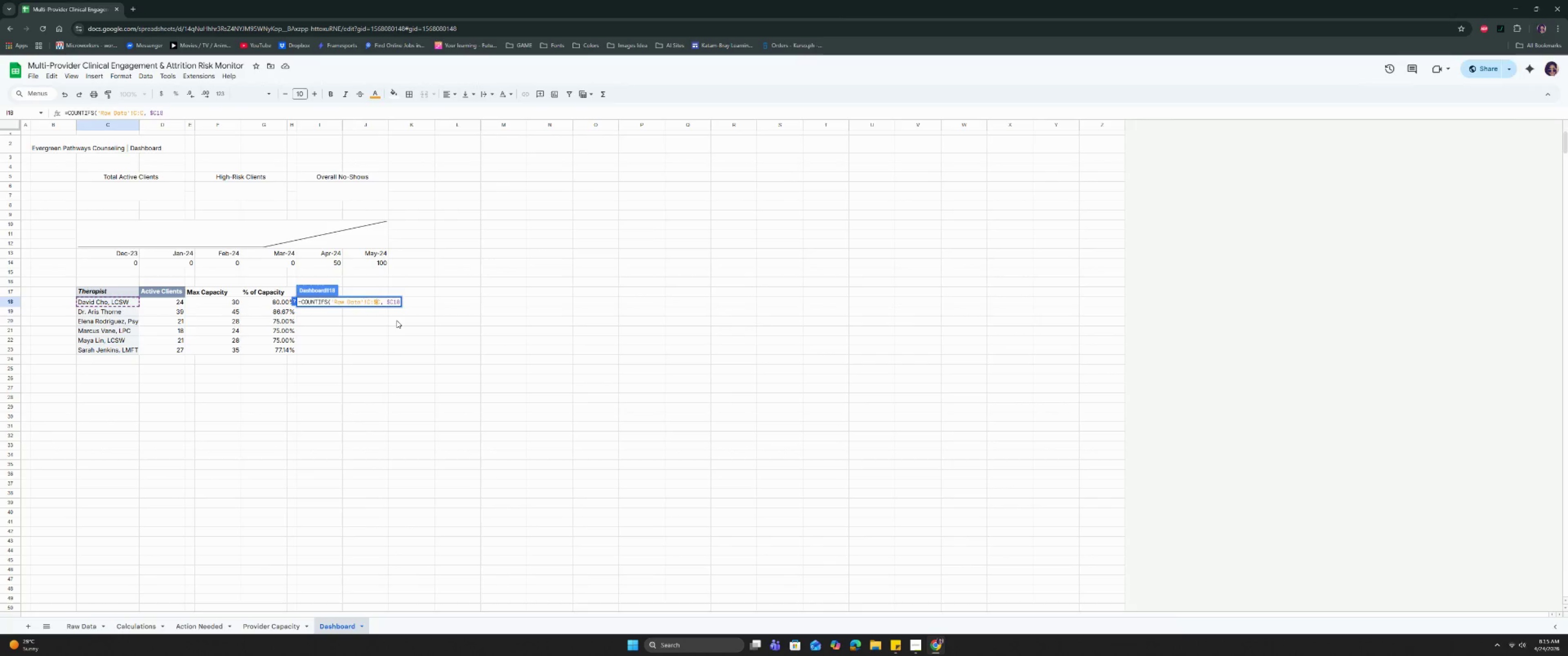 
key(Shift+4)
 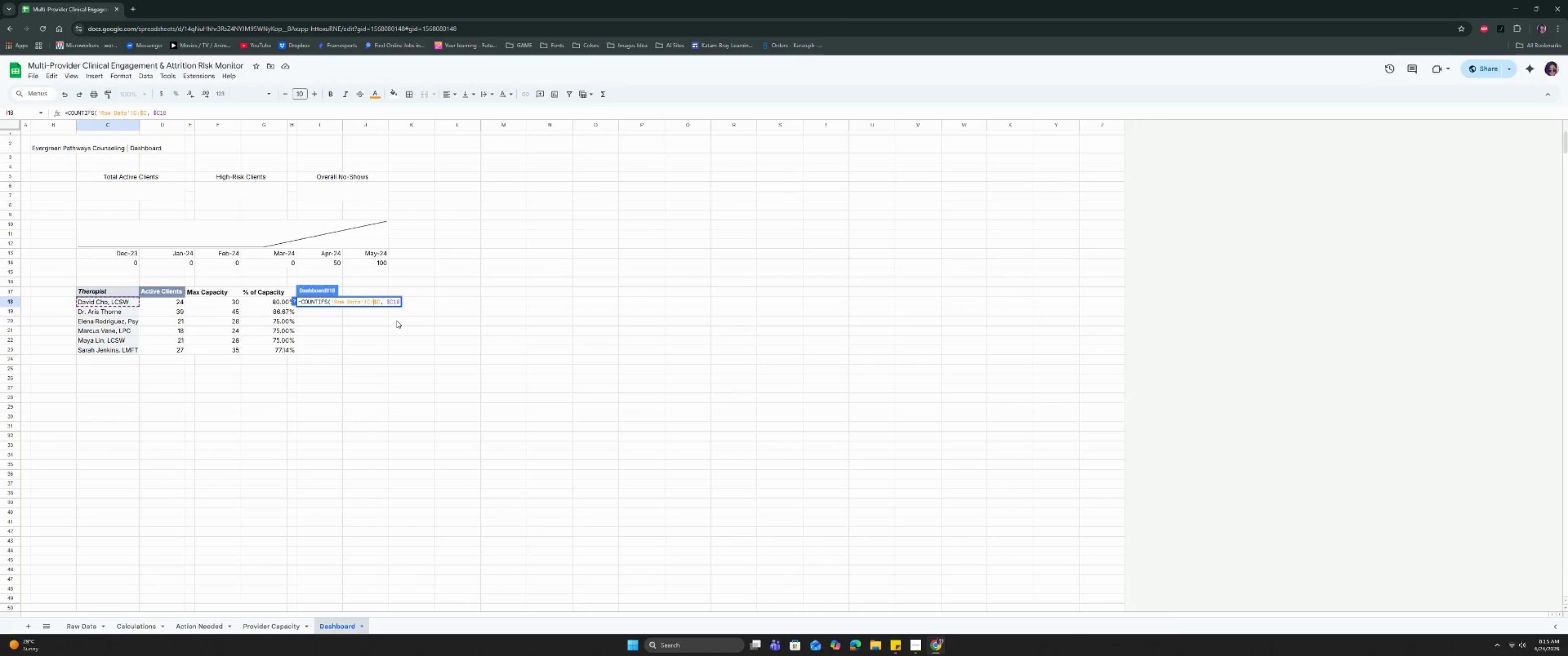 
key(ArrowLeft)
 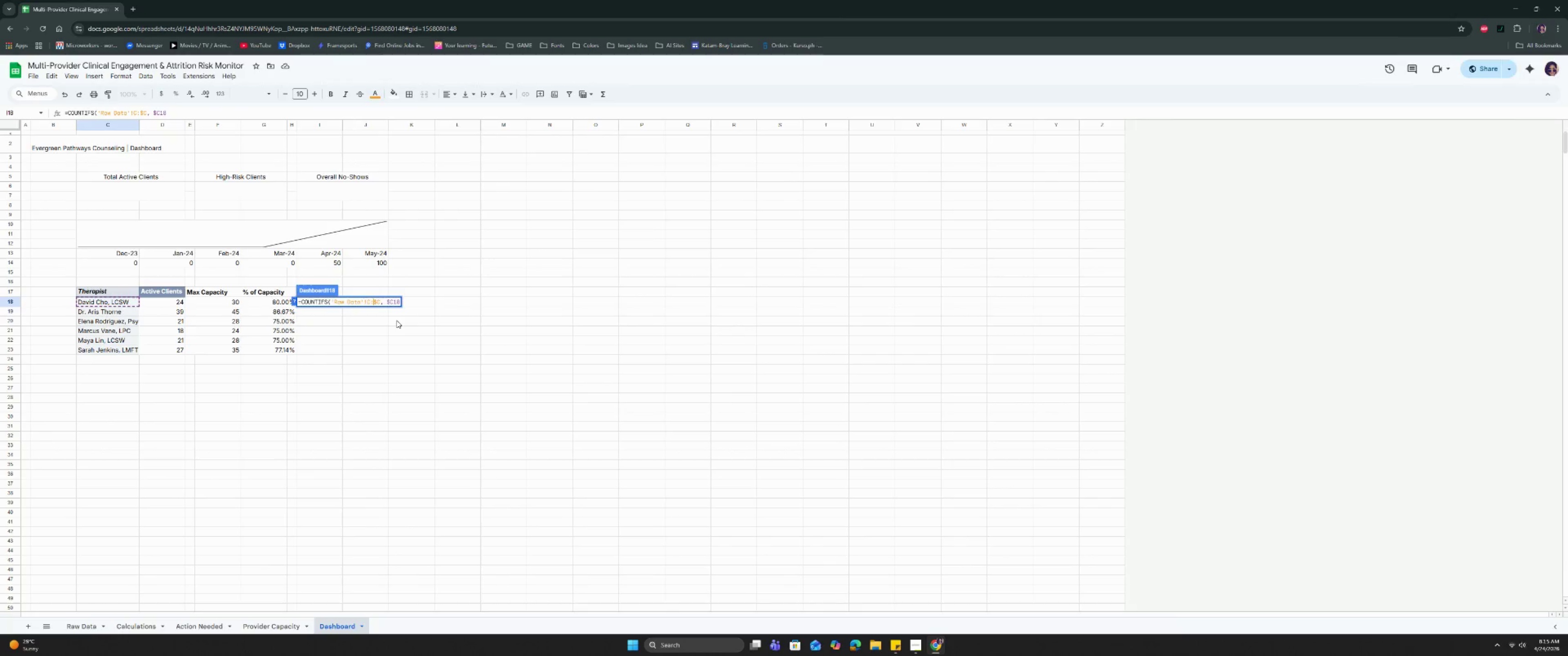 
key(ArrowLeft)
 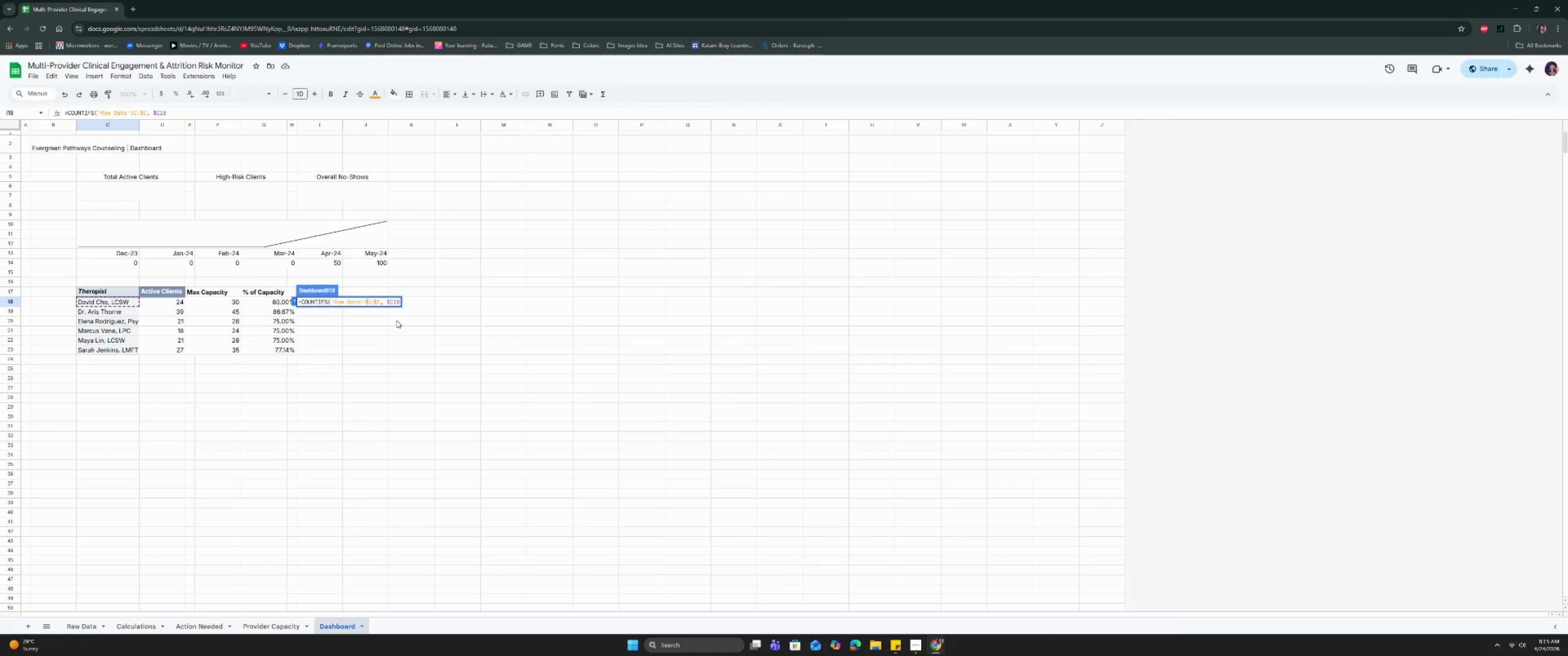 
key(ArrowLeft)
 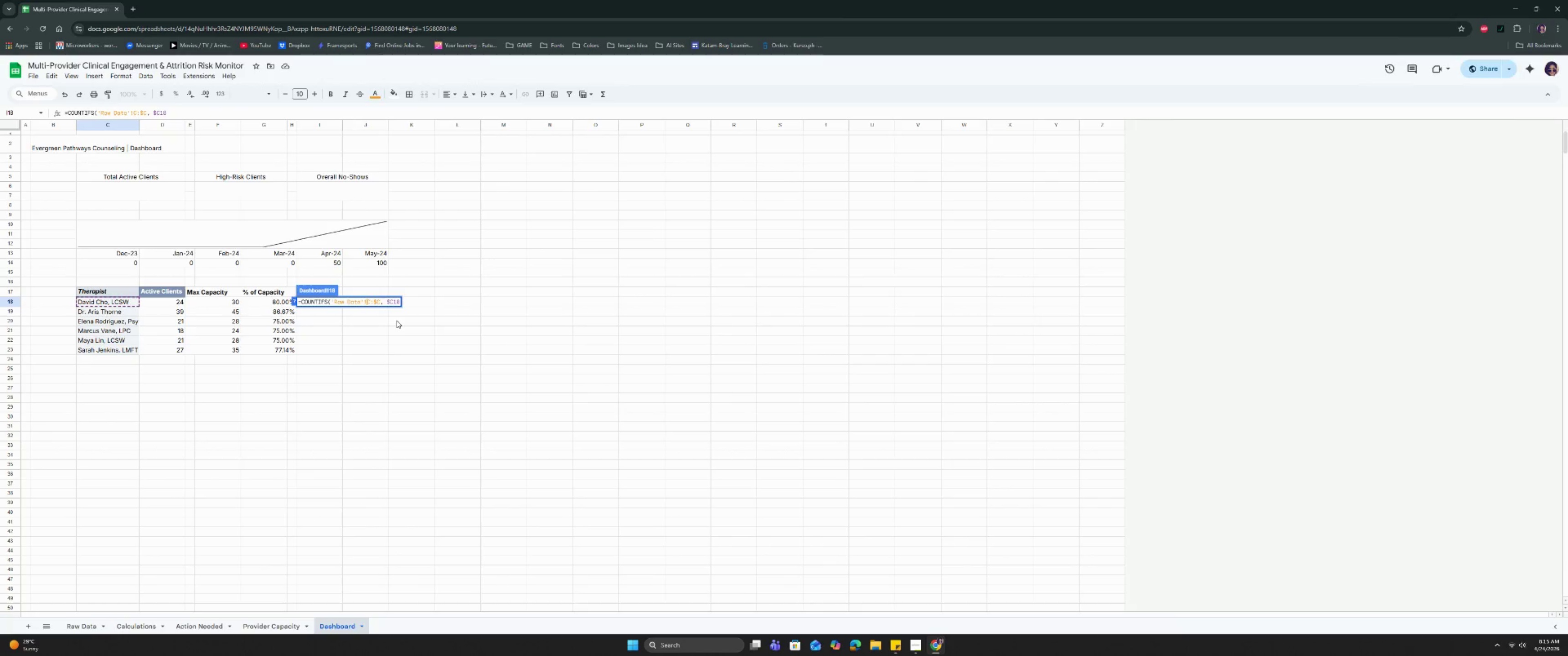 
key(Shift+ShiftRight)
 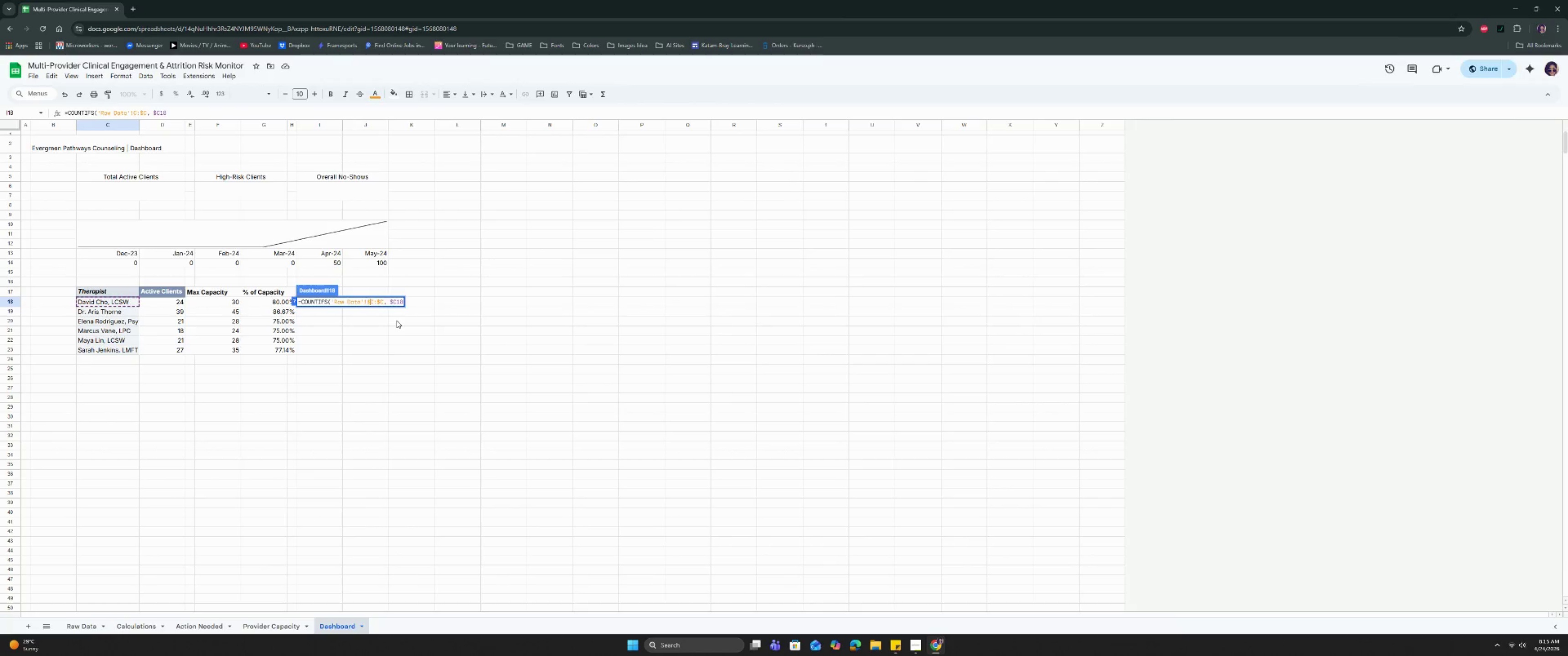 
key(Shift+4)
 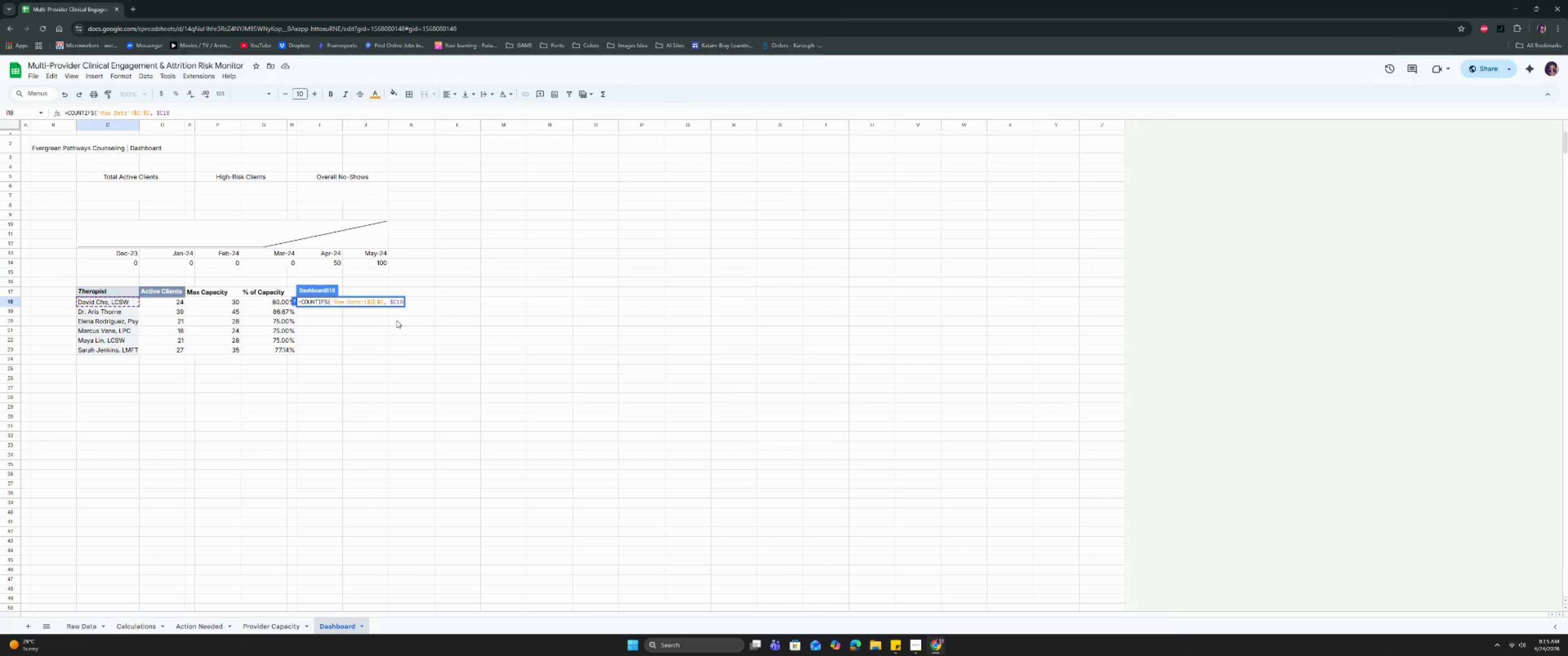 
key(ArrowRight)
 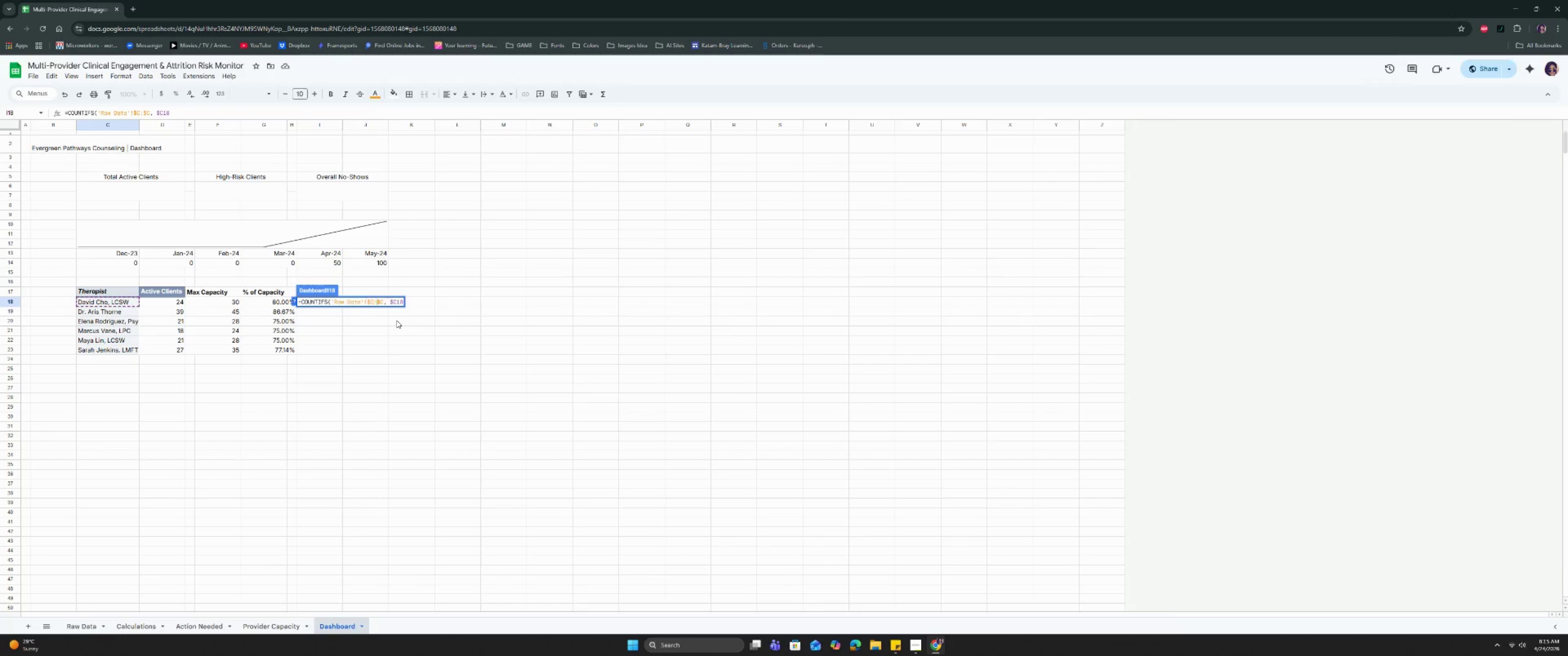 
key(ArrowRight)
 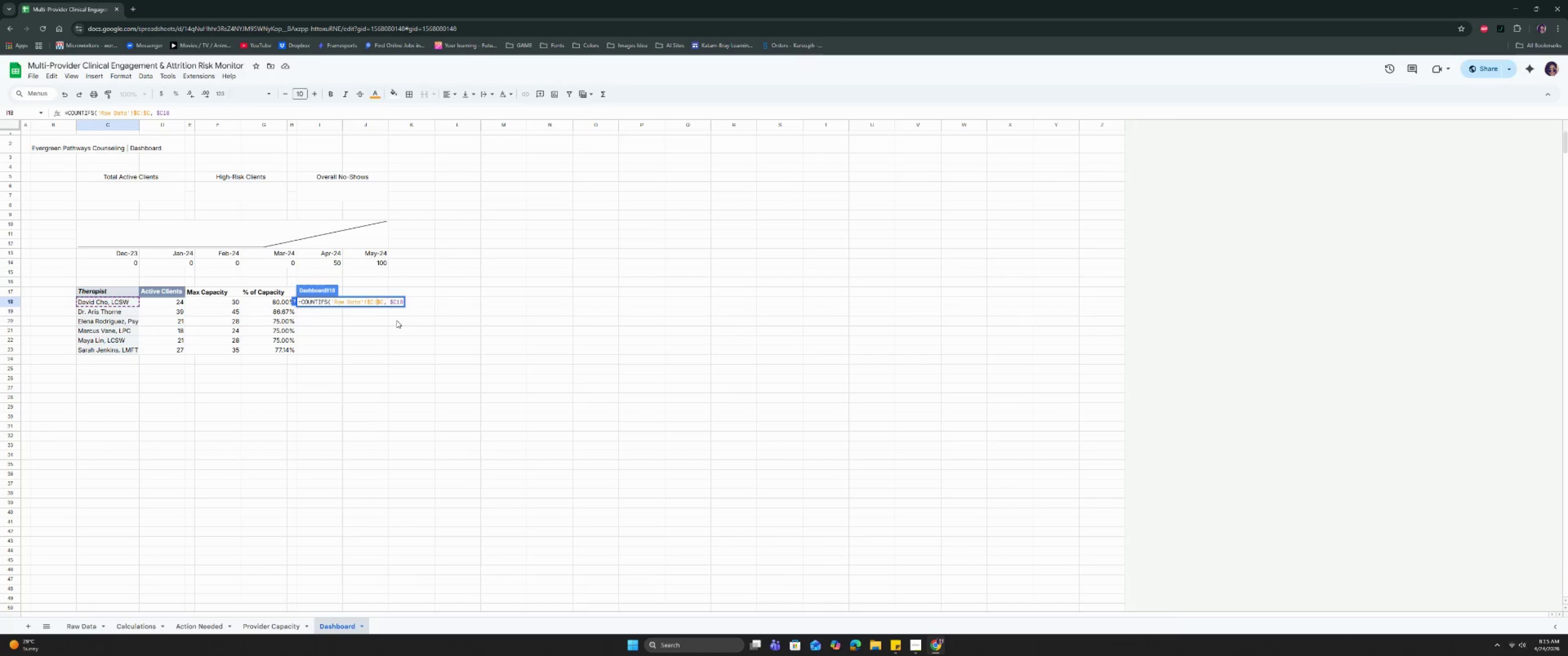 
hold_key(key=ArrowRight, duration=0.8)
 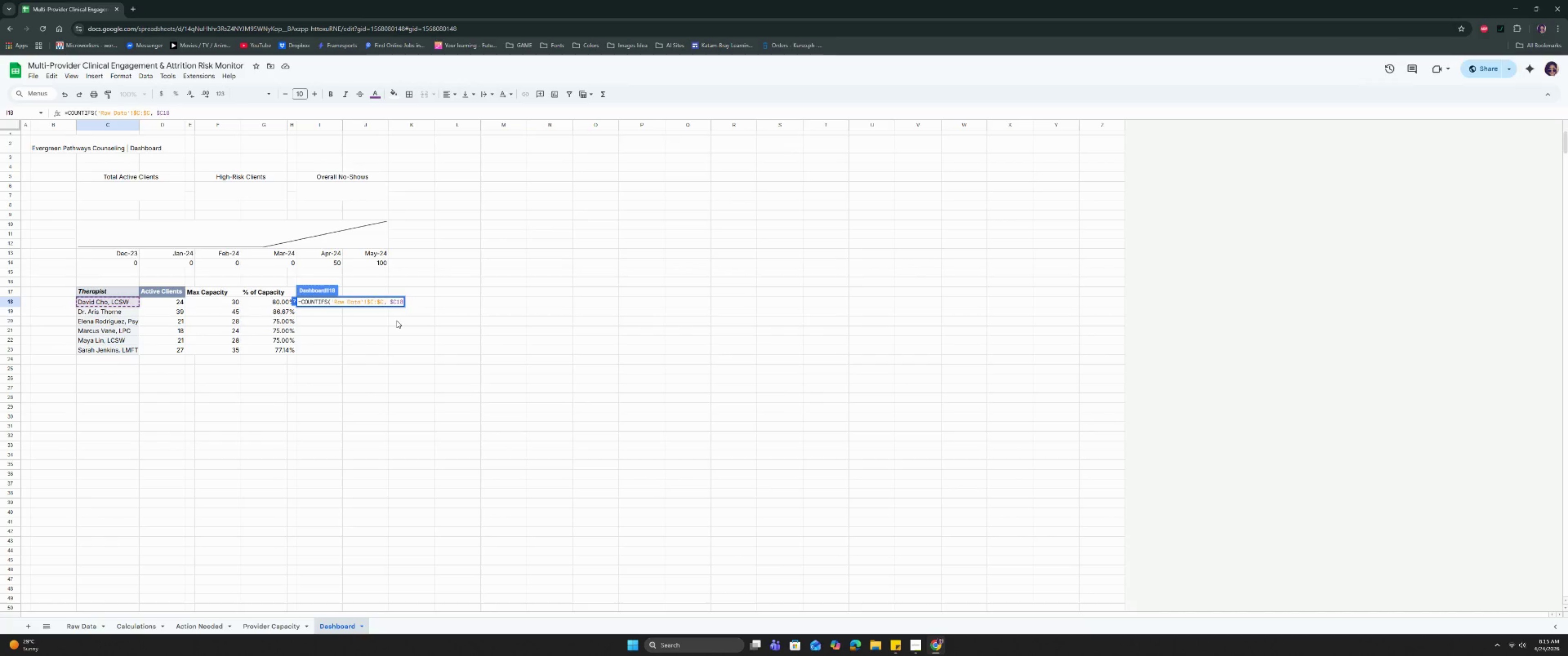 
key(Comma)
 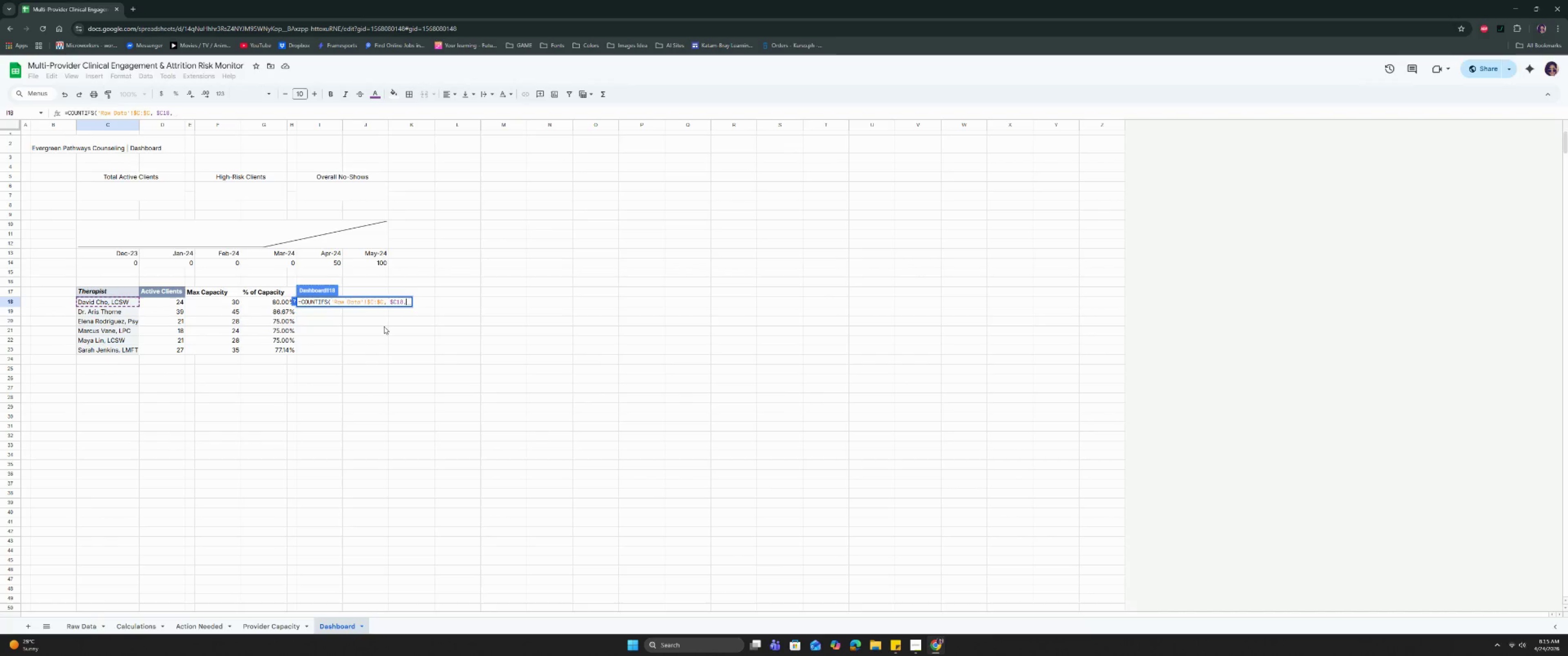 
key(Space)
 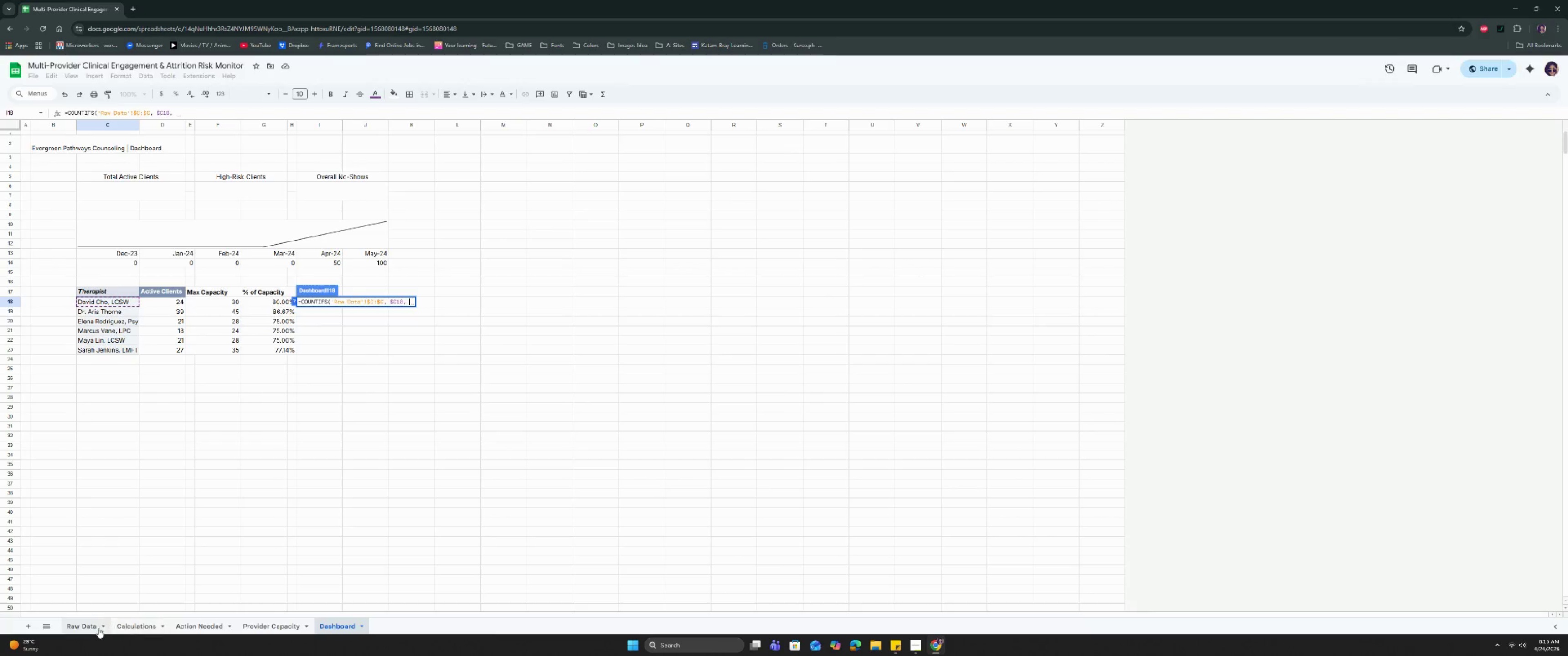 
left_click([89, 628])
 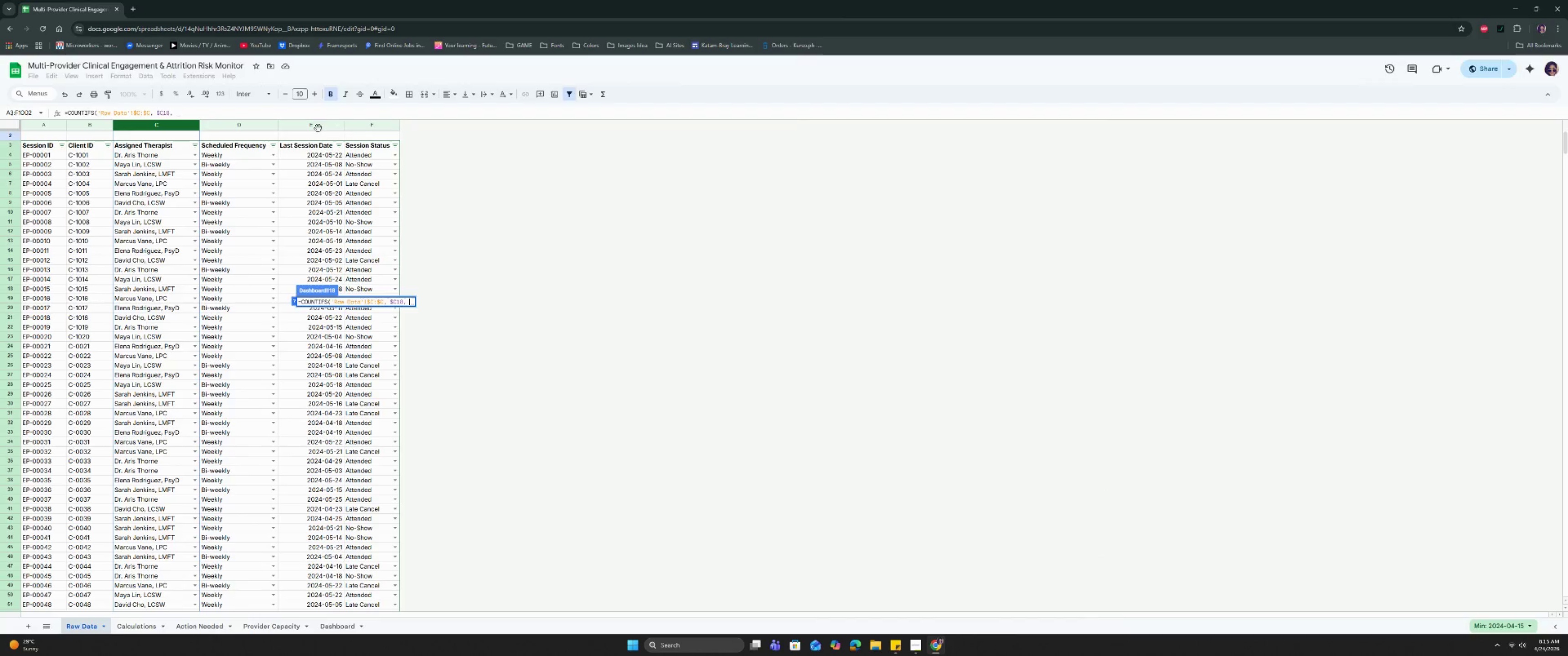 
left_click([366, 123])
 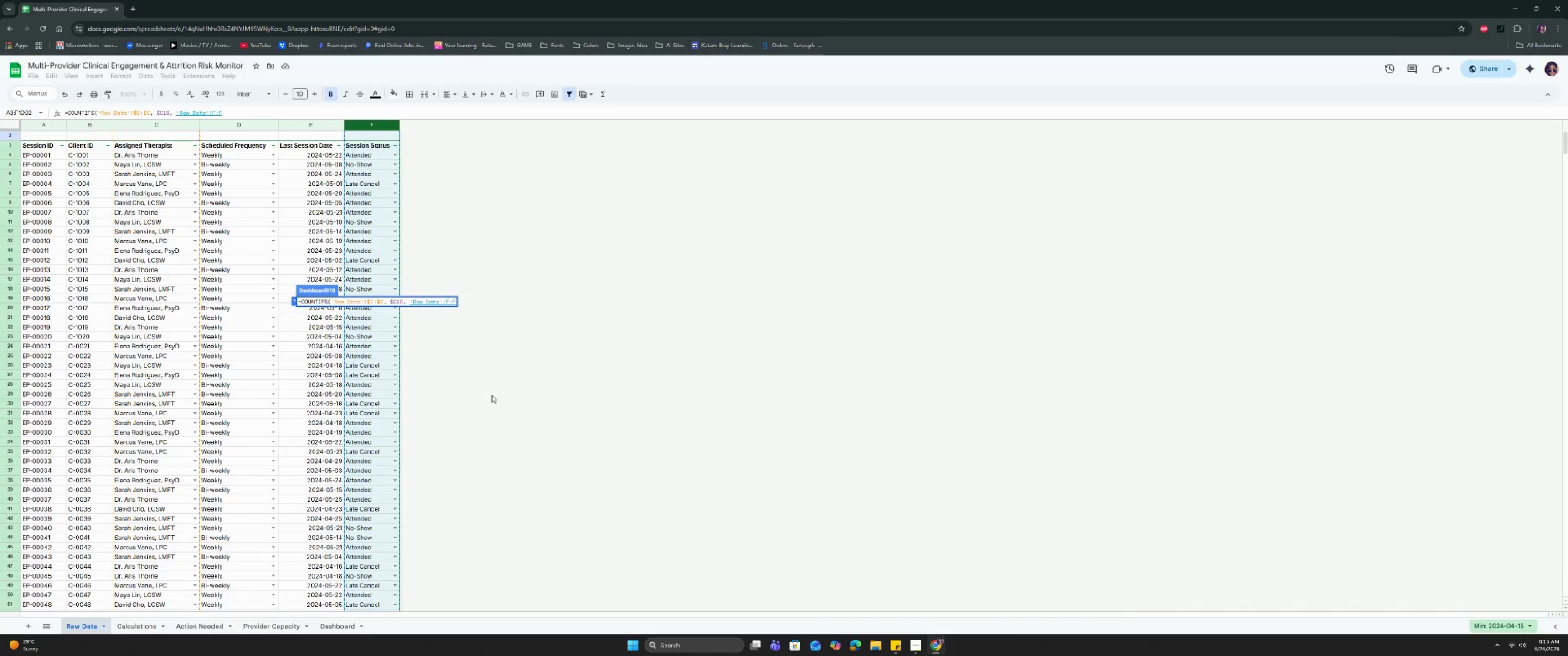 
left_click([446, 298])
 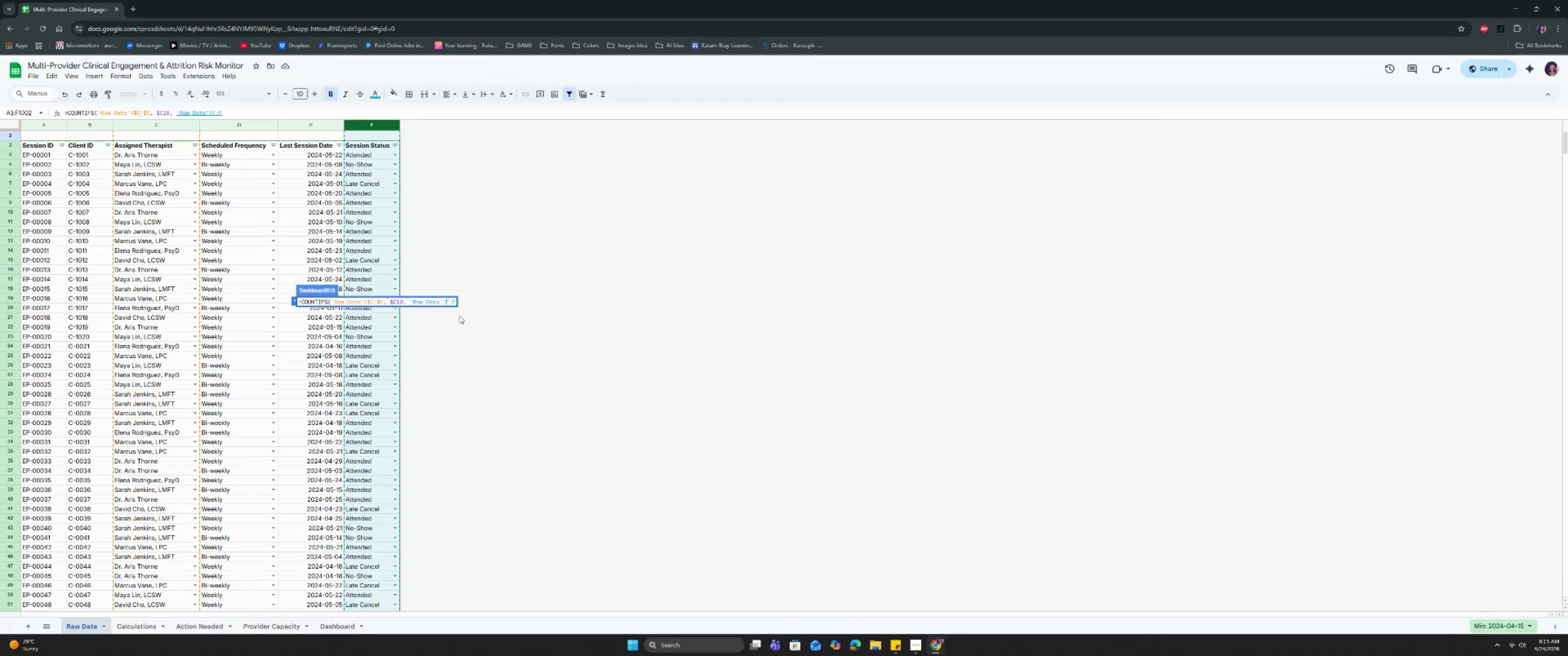 
key(Shift+ShiftRight)
 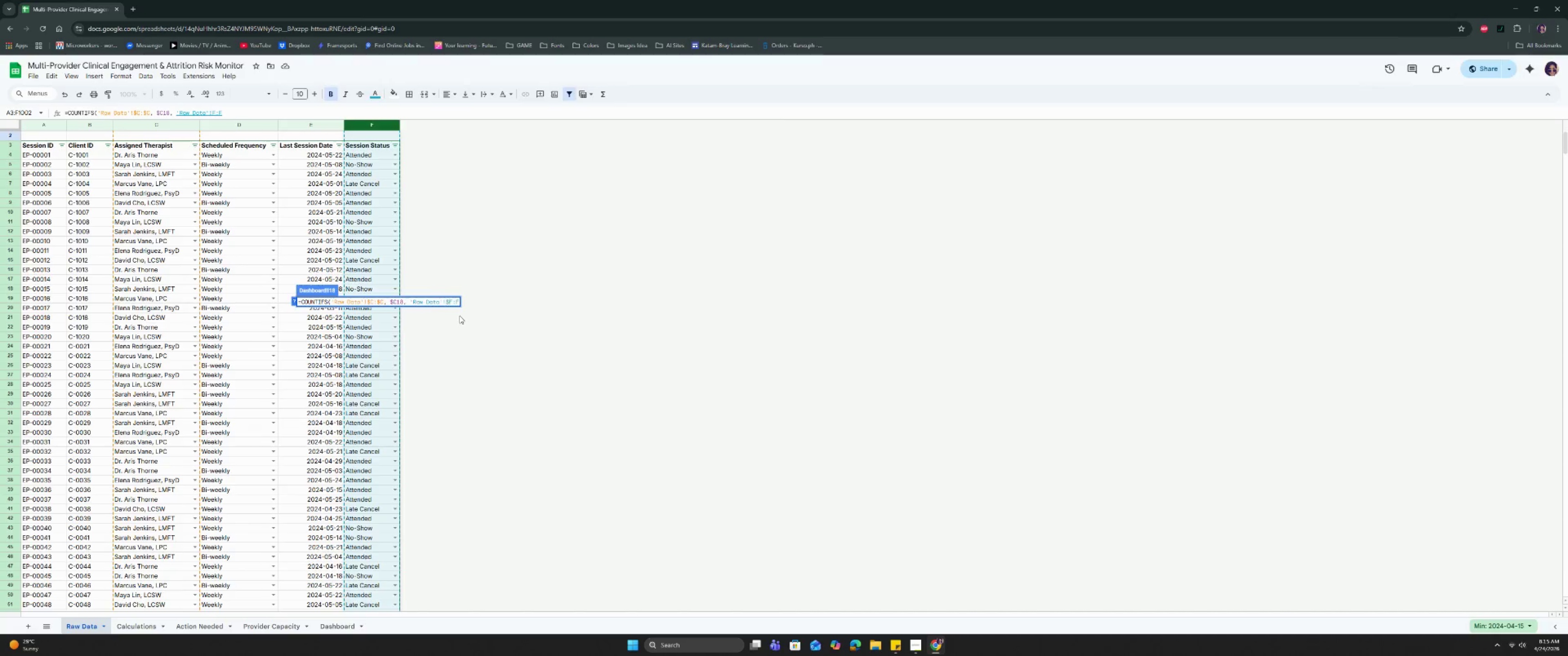 
key(Shift+4)
 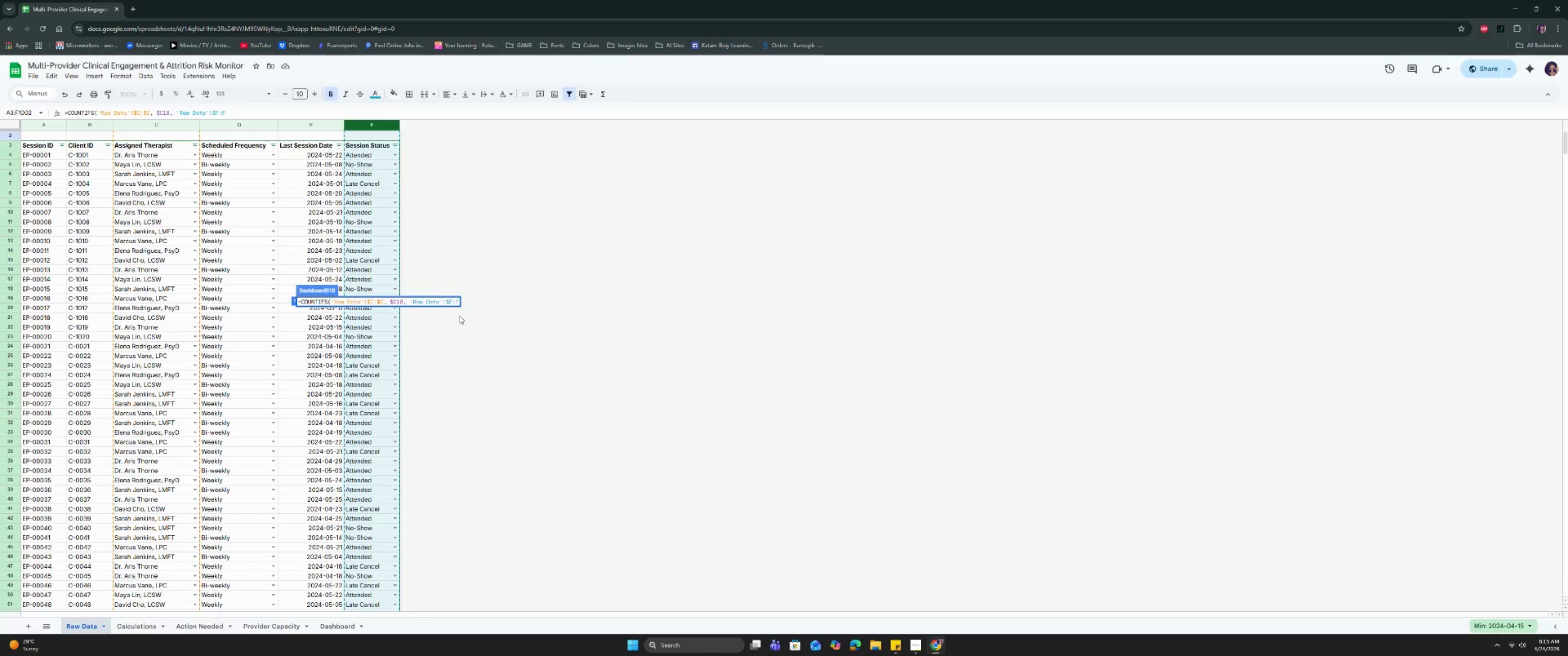 
key(ArrowRight)
 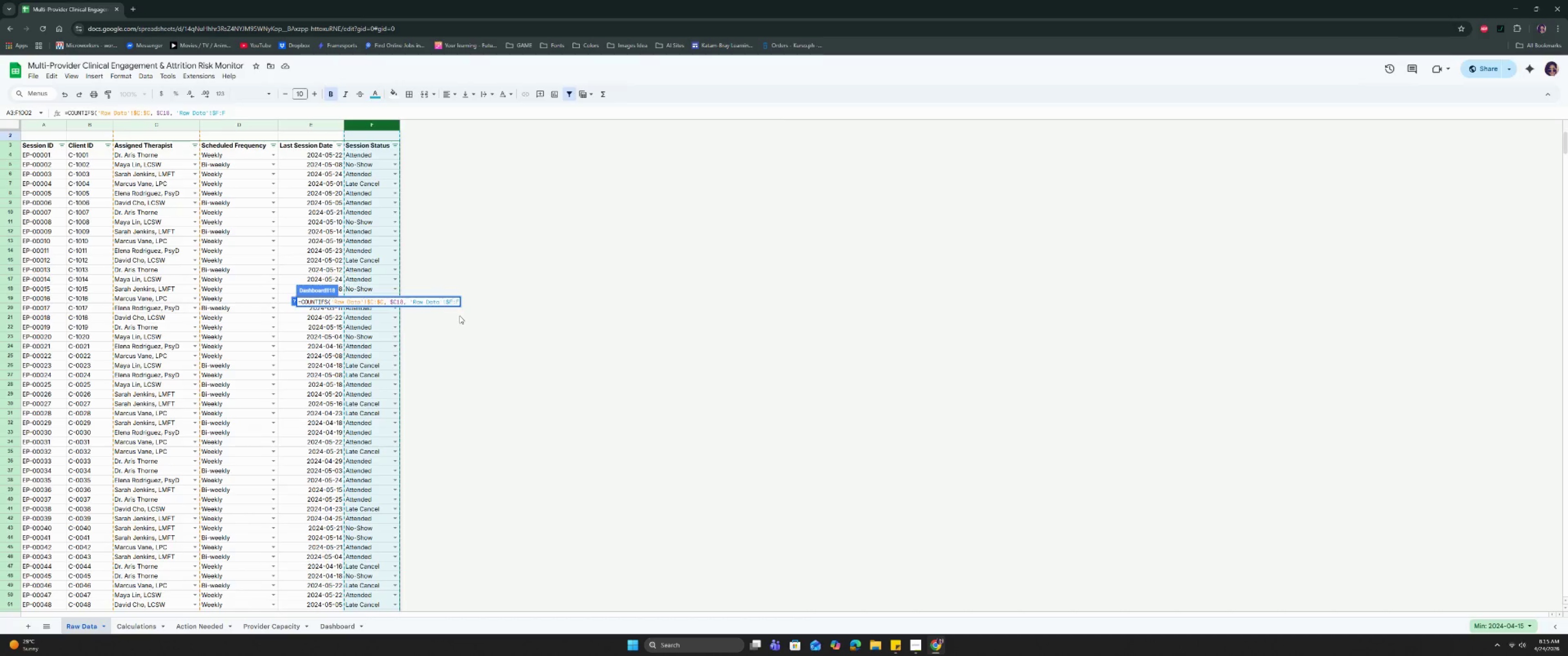 
key(ArrowRight)
 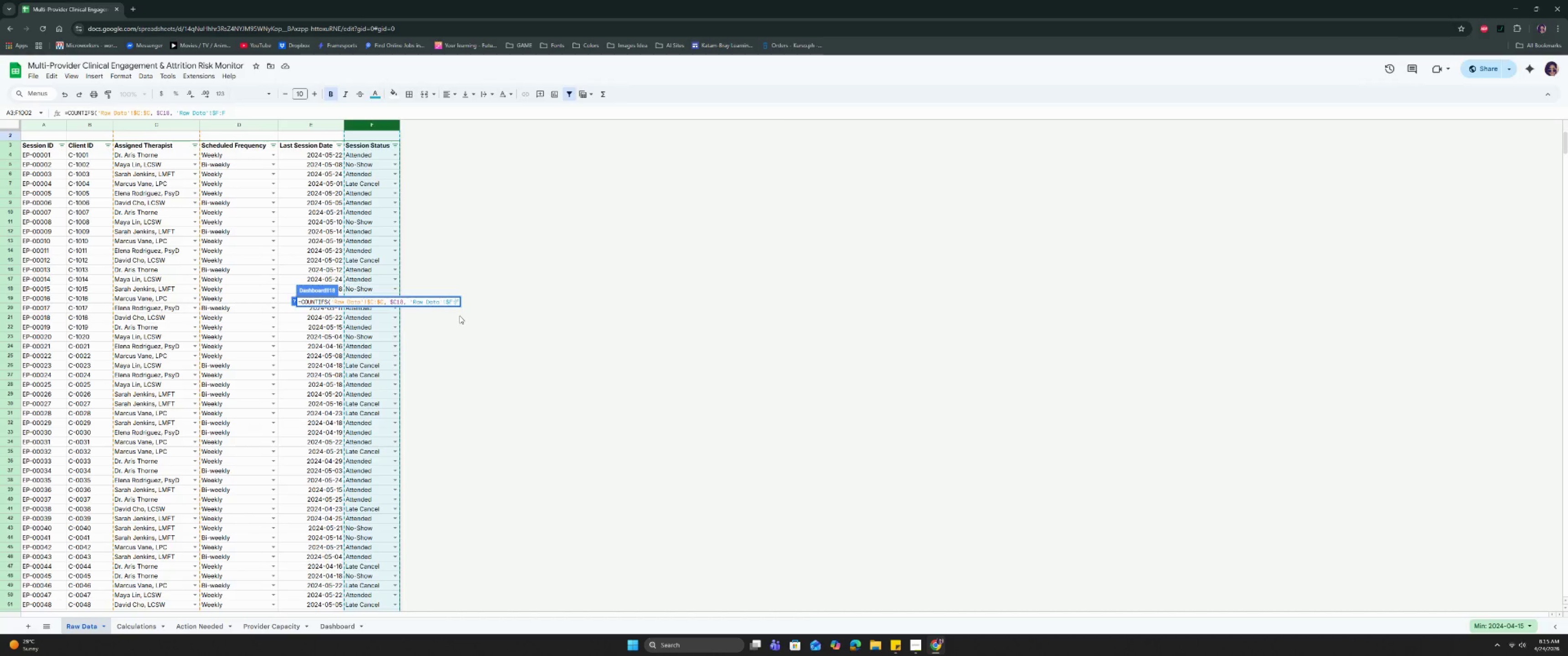 
key(Shift+ShiftRight)
 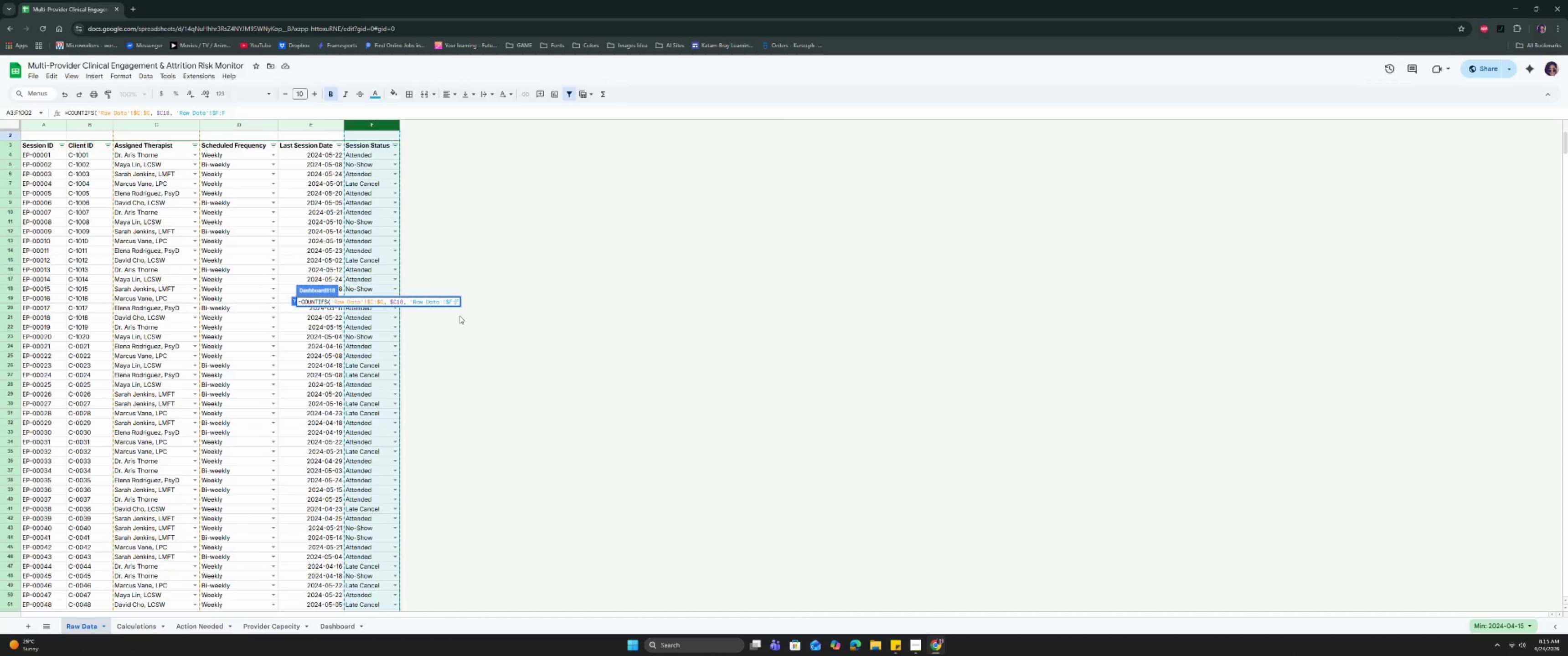 
key(Shift+4)
 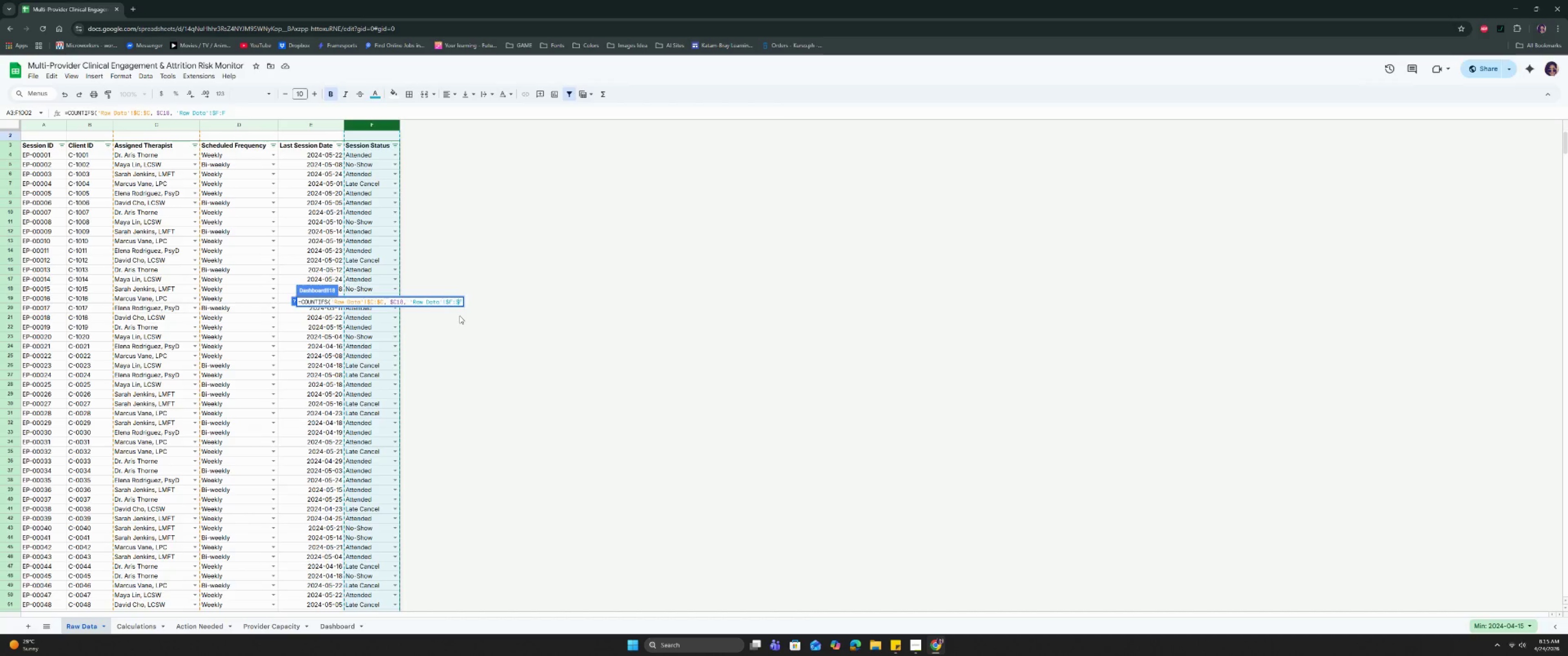 
key(ArrowRight)
 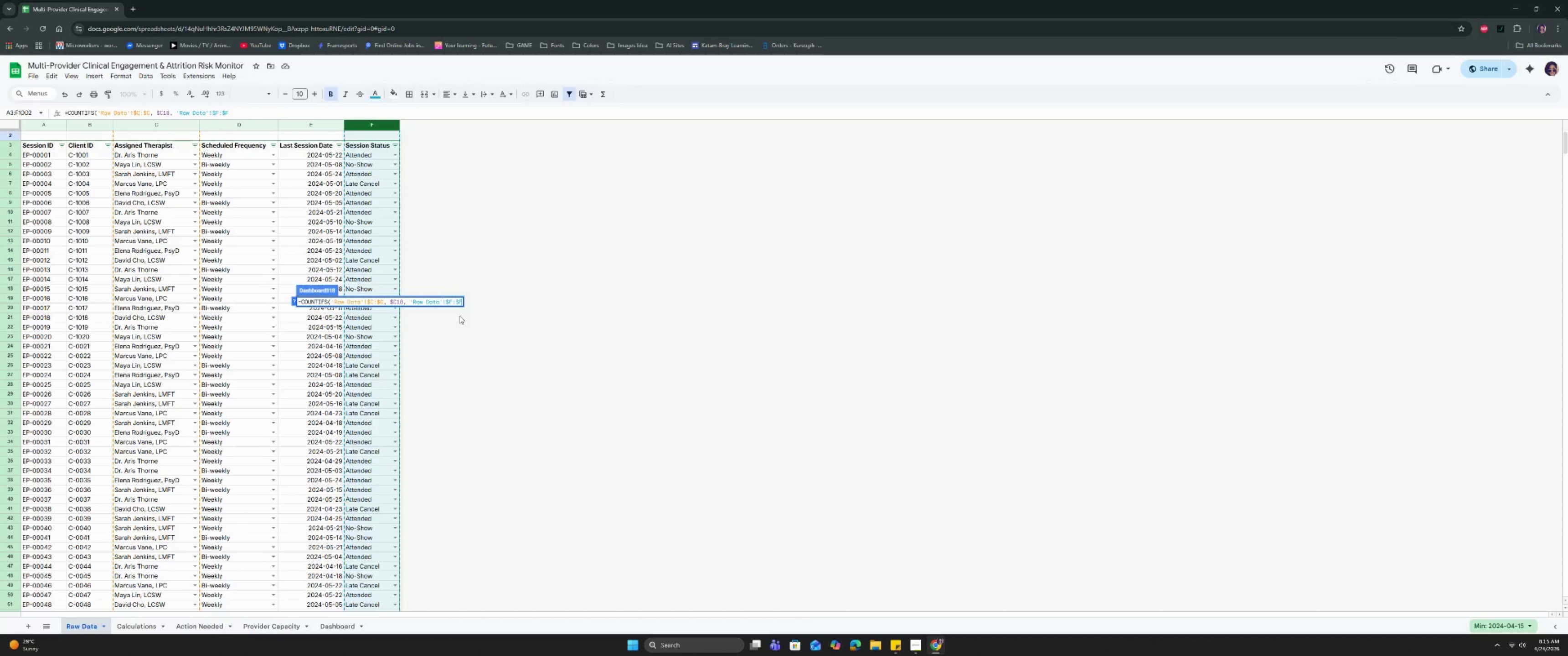 
type(, "M)
key(Backspace)
type(No=S)
key(Backspace)
key(Backspace)
type(-Show"))
 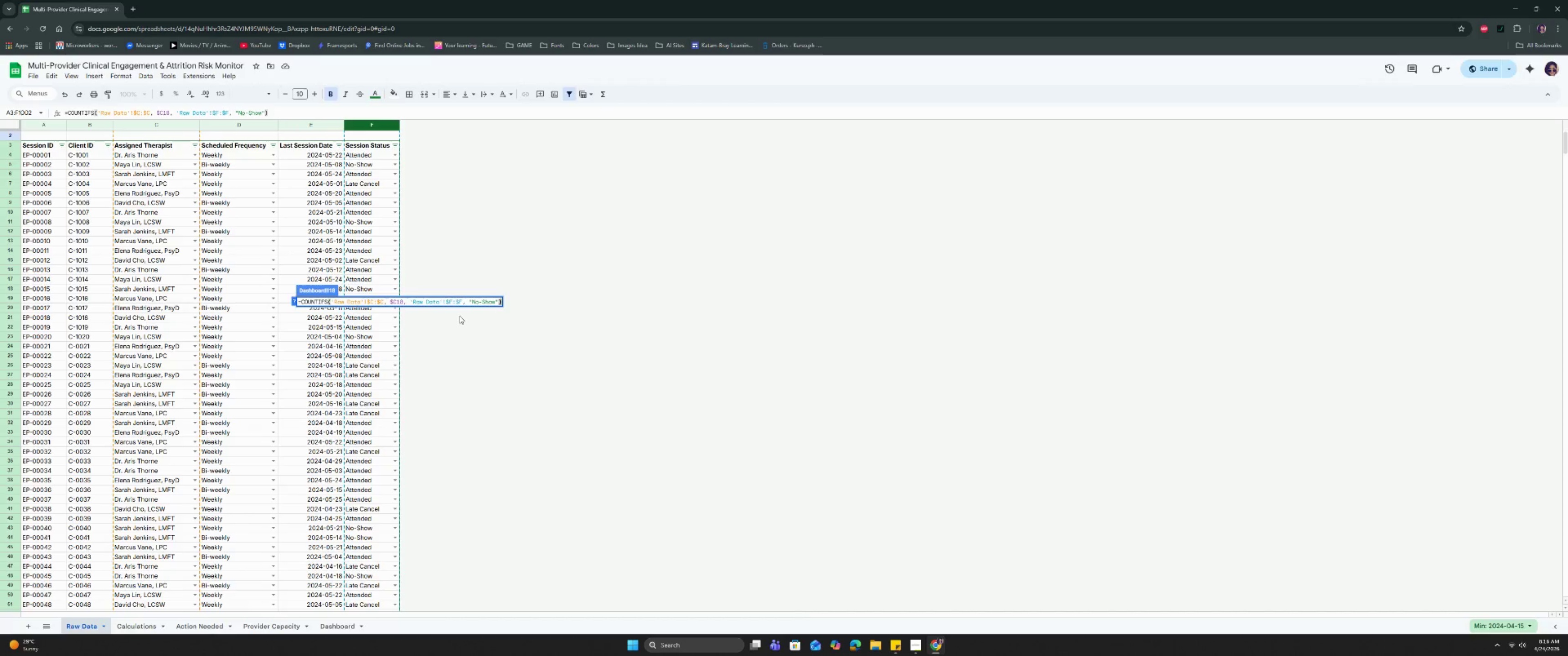 
key(Enter)
 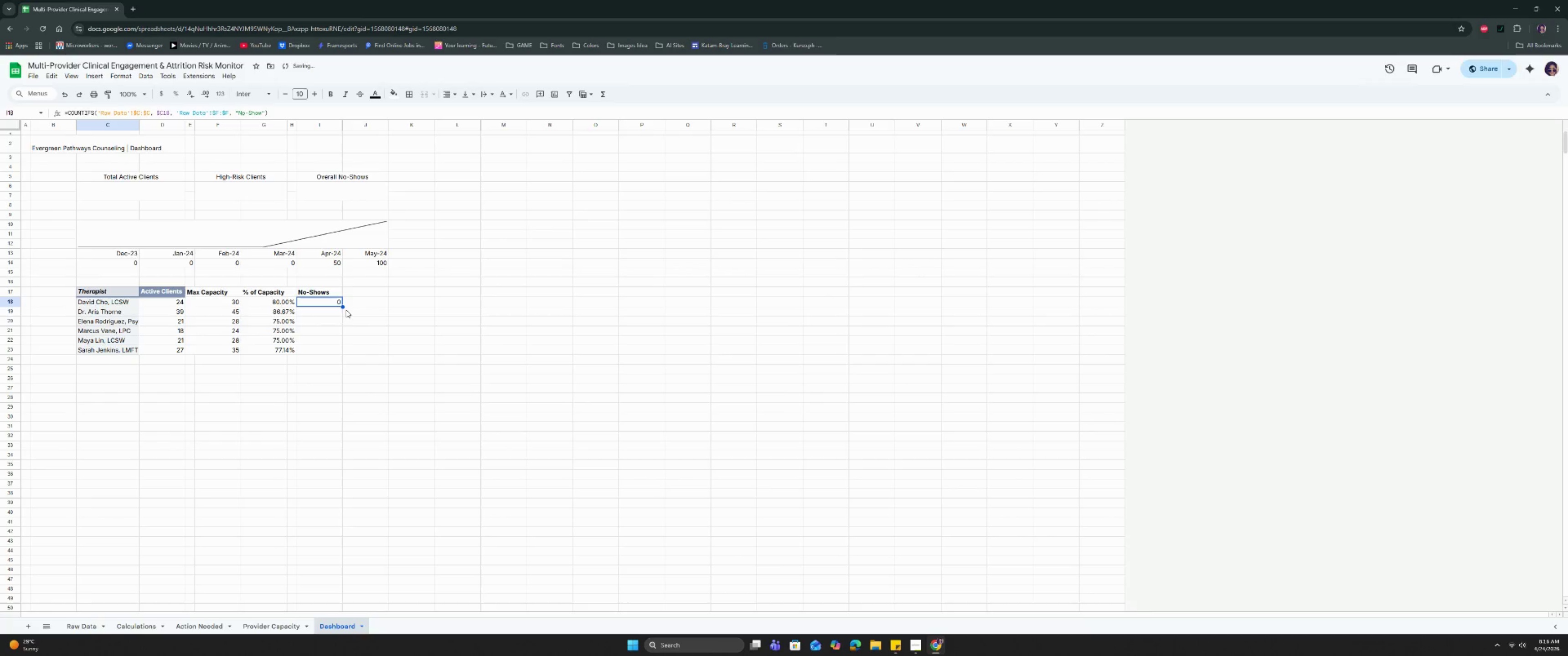 
left_click_drag(start_coordinate=[343, 307], to_coordinate=[338, 350])
 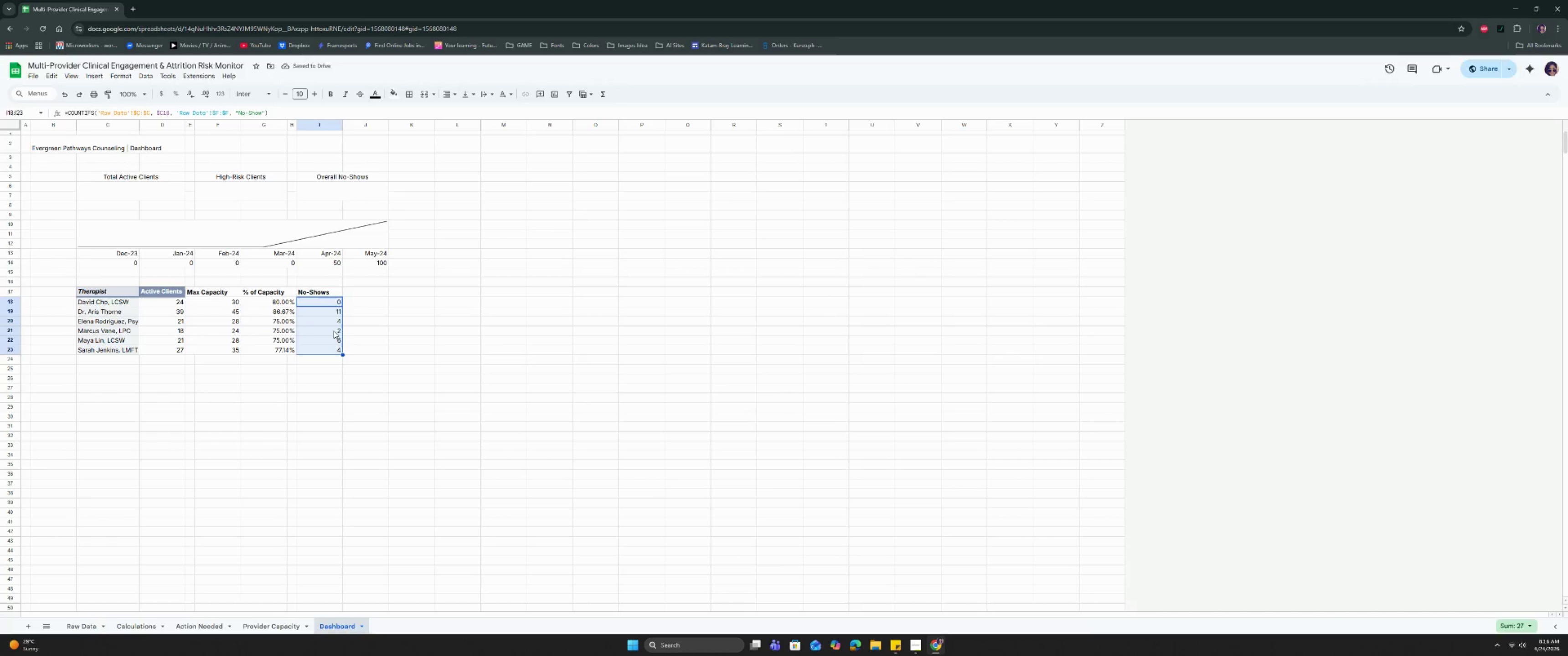 
wait(5.32)
 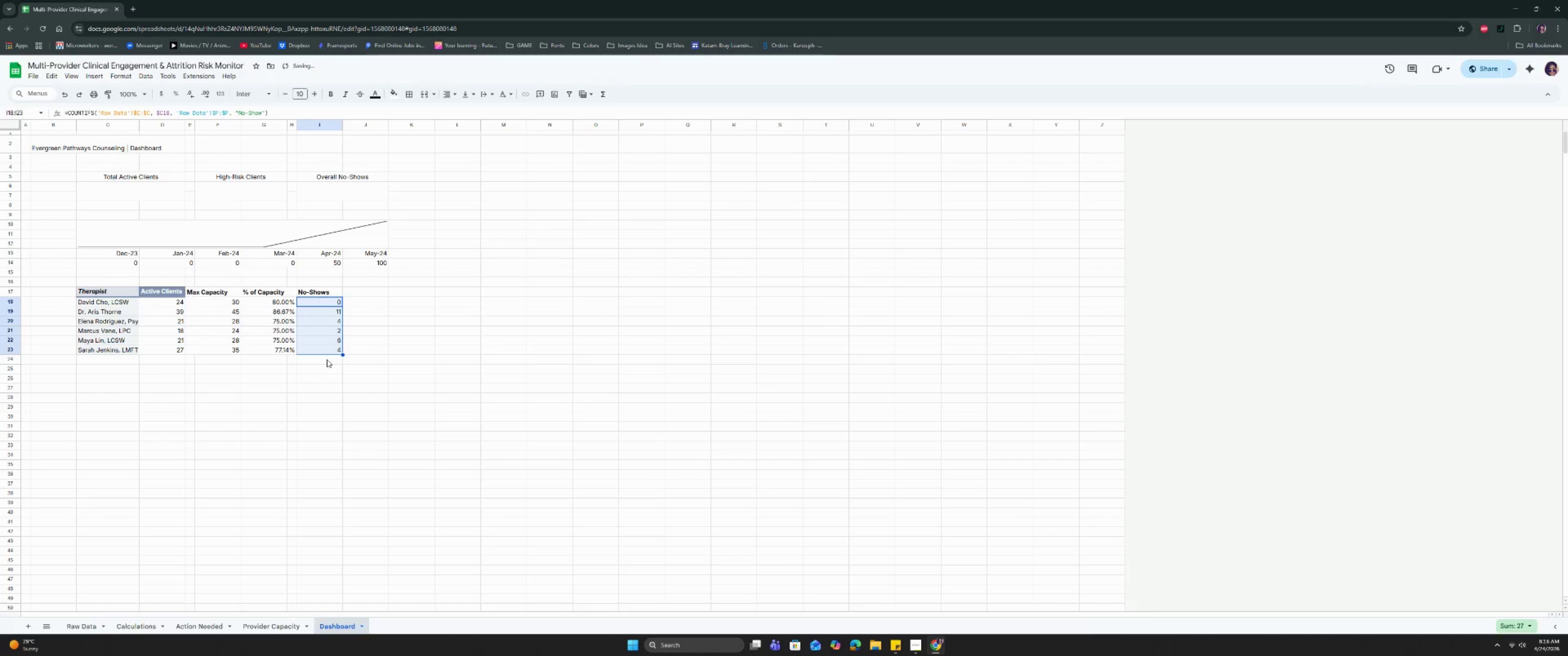 
left_click([387, 330])
 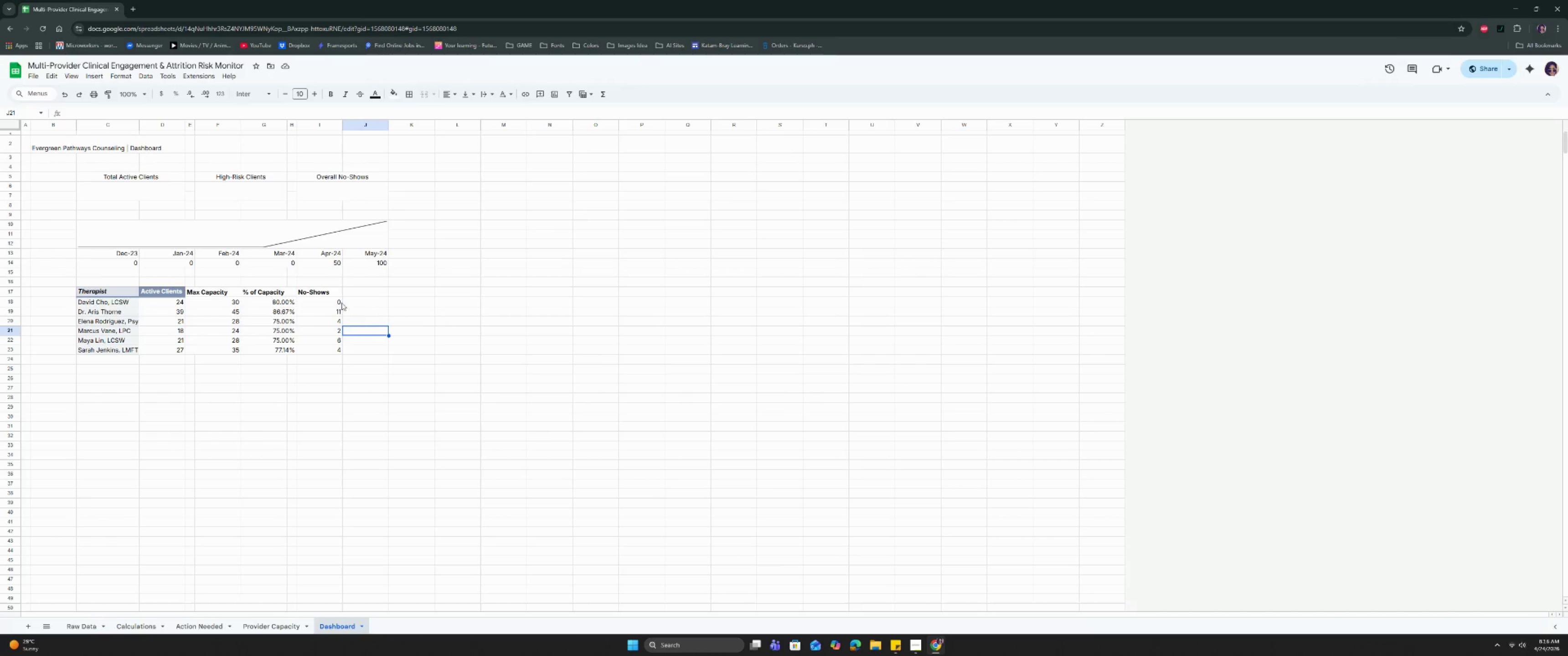 
left_click([338, 298])
 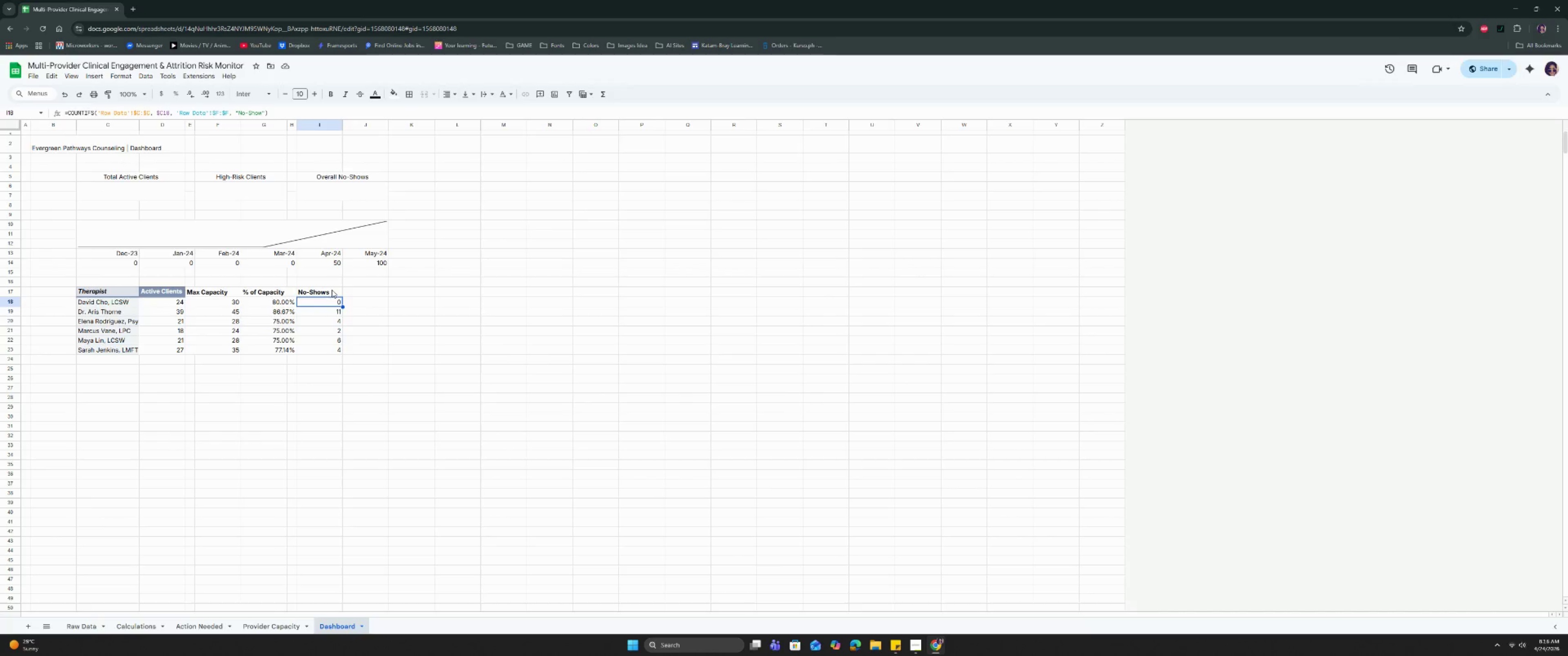 
left_click([332, 290])
 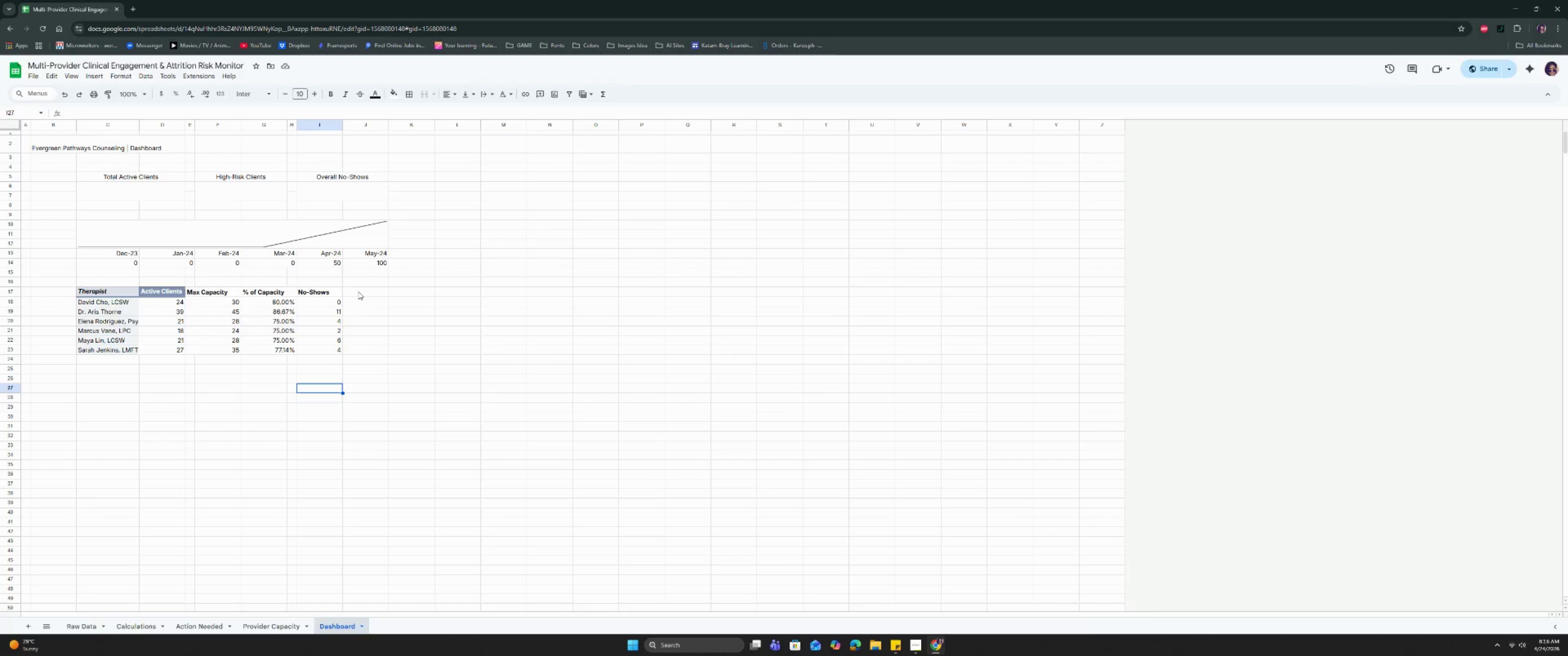 
wait(24.89)
 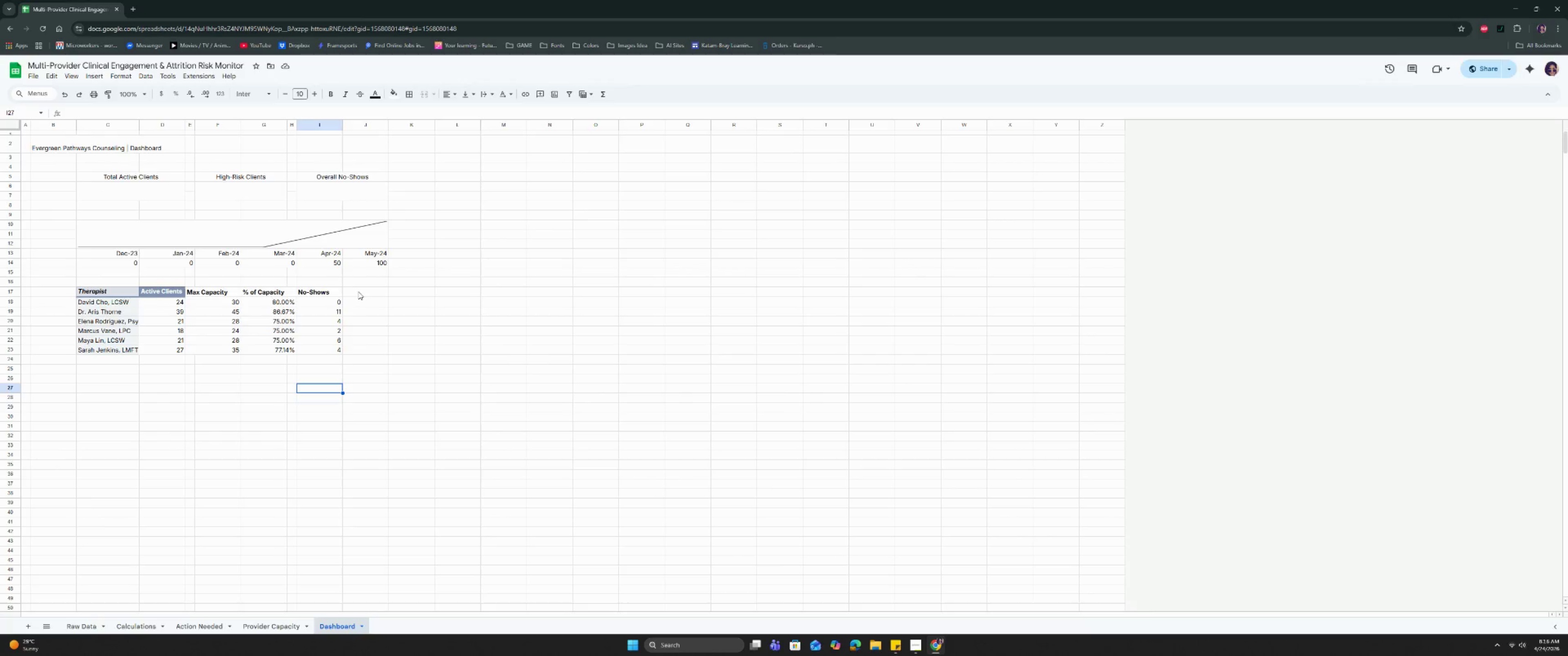 
left_click([350, 303])
 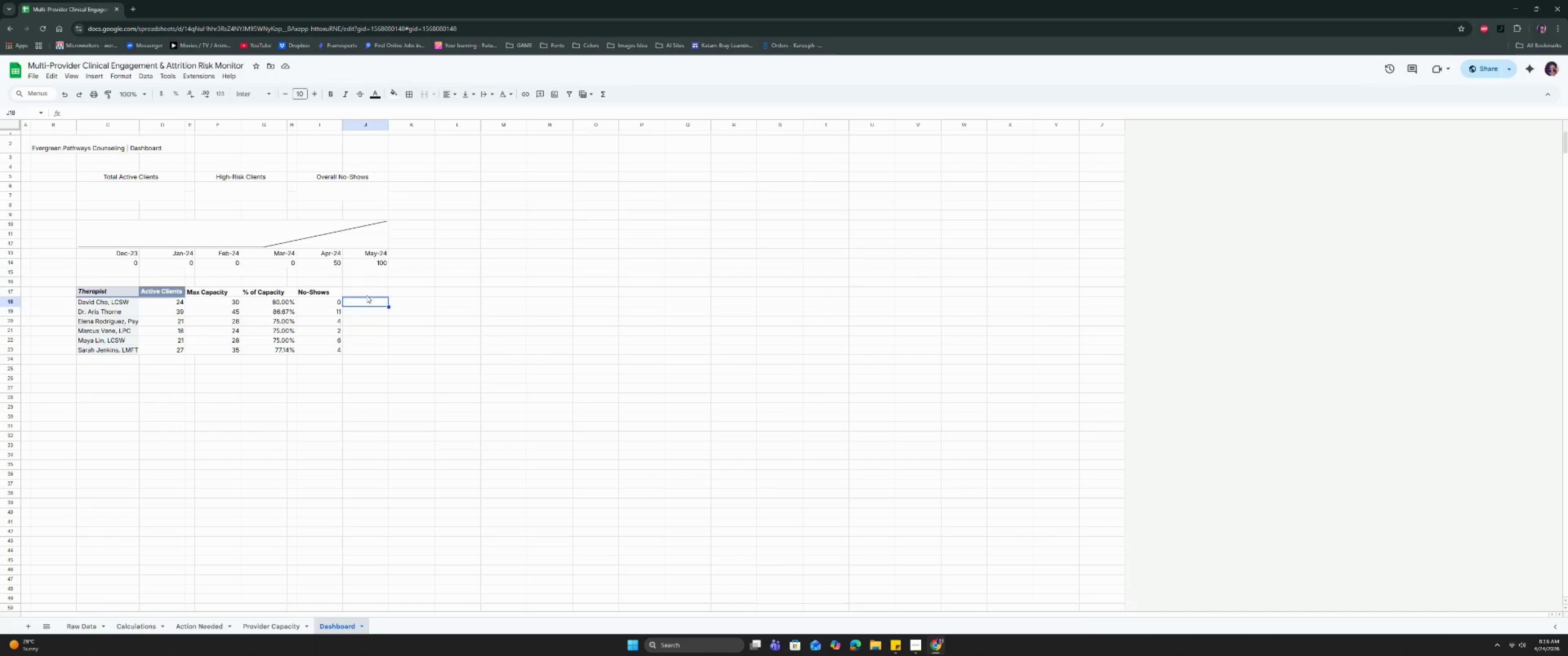 
left_click([366, 295])
 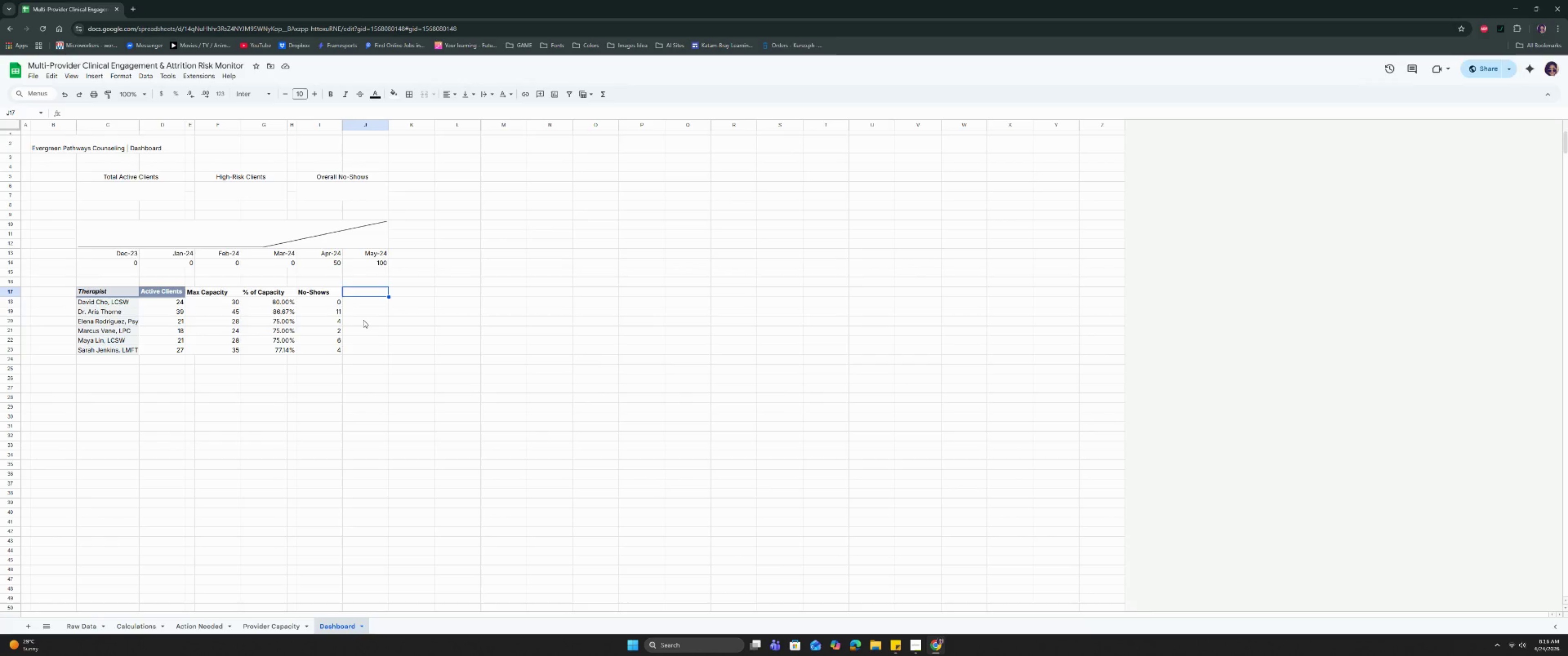 
left_click([334, 369])
 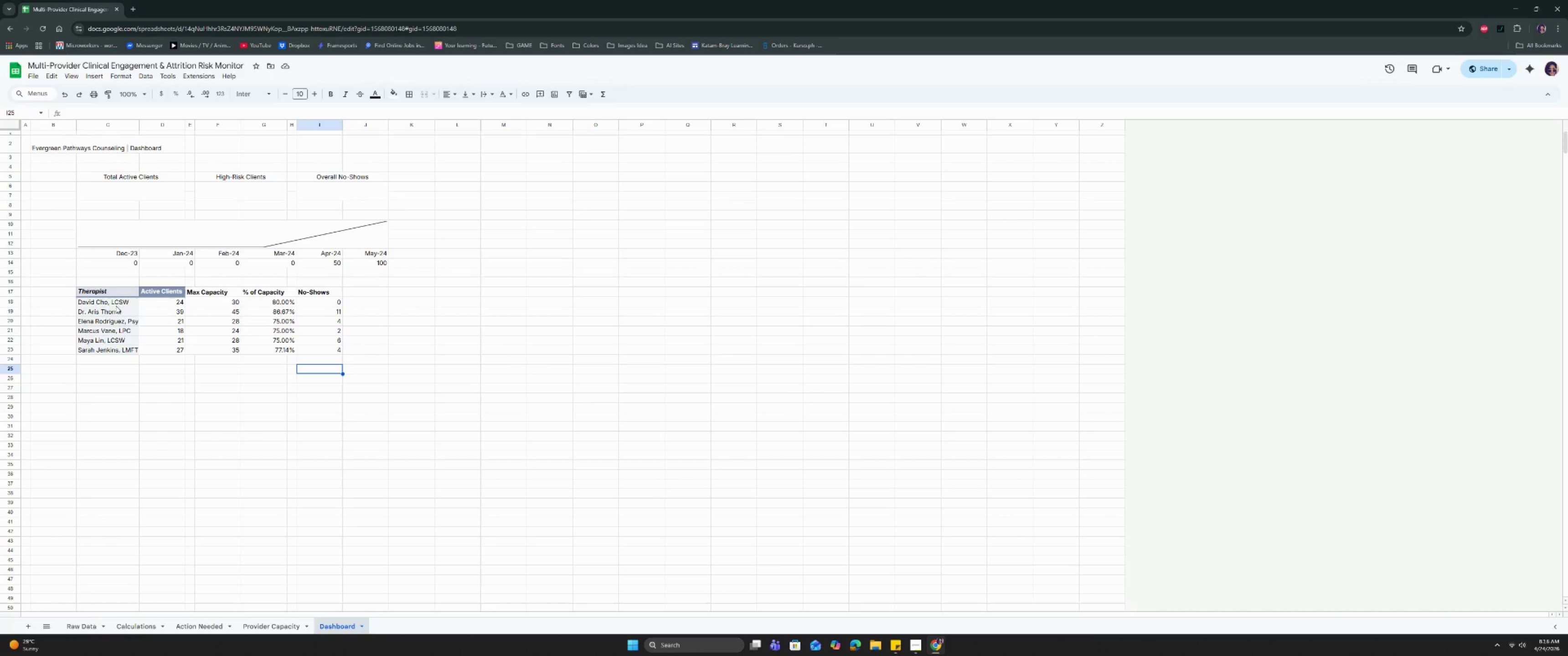 
left_click_drag(start_coordinate=[108, 293], to_coordinate=[112, 348])
 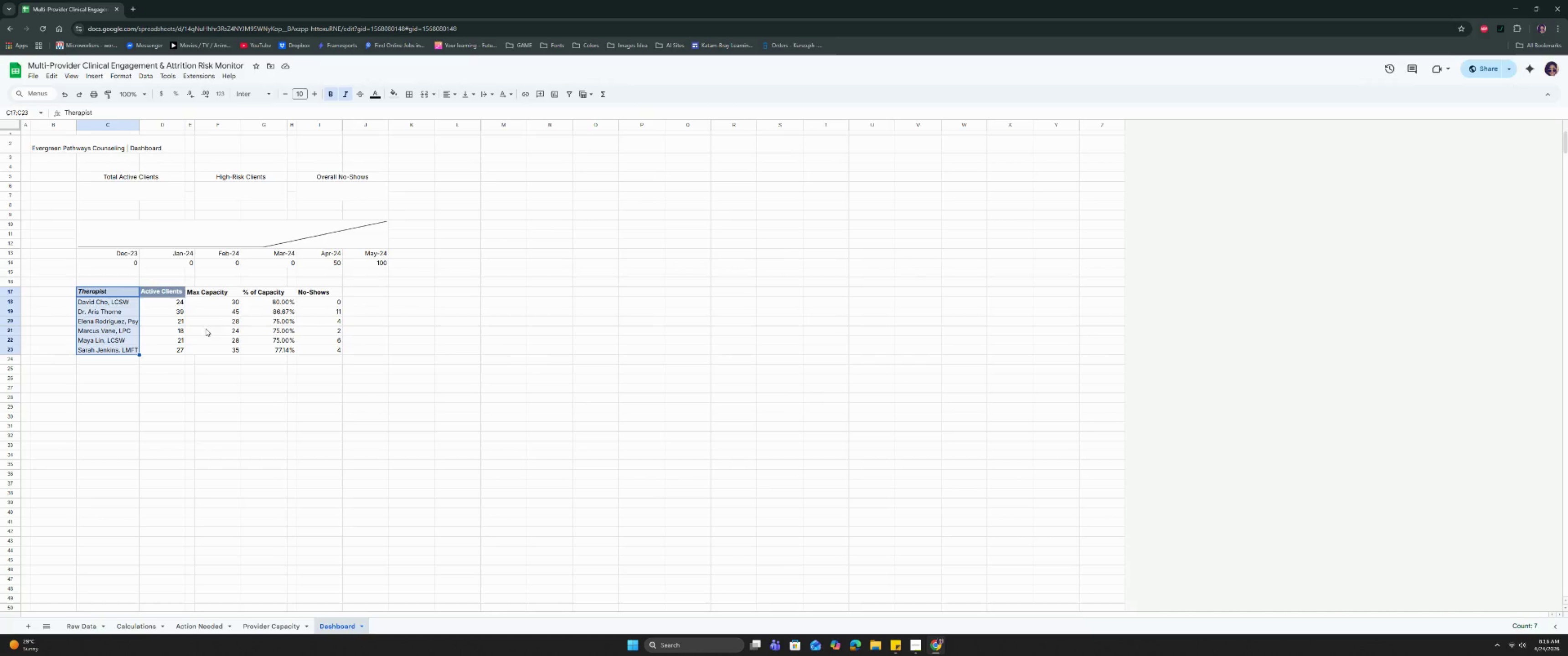 
hold_key(key=ControlLeft, duration=1.45)
left_click_drag(start_coordinate=[313, 291], to_coordinate=[322, 349])
 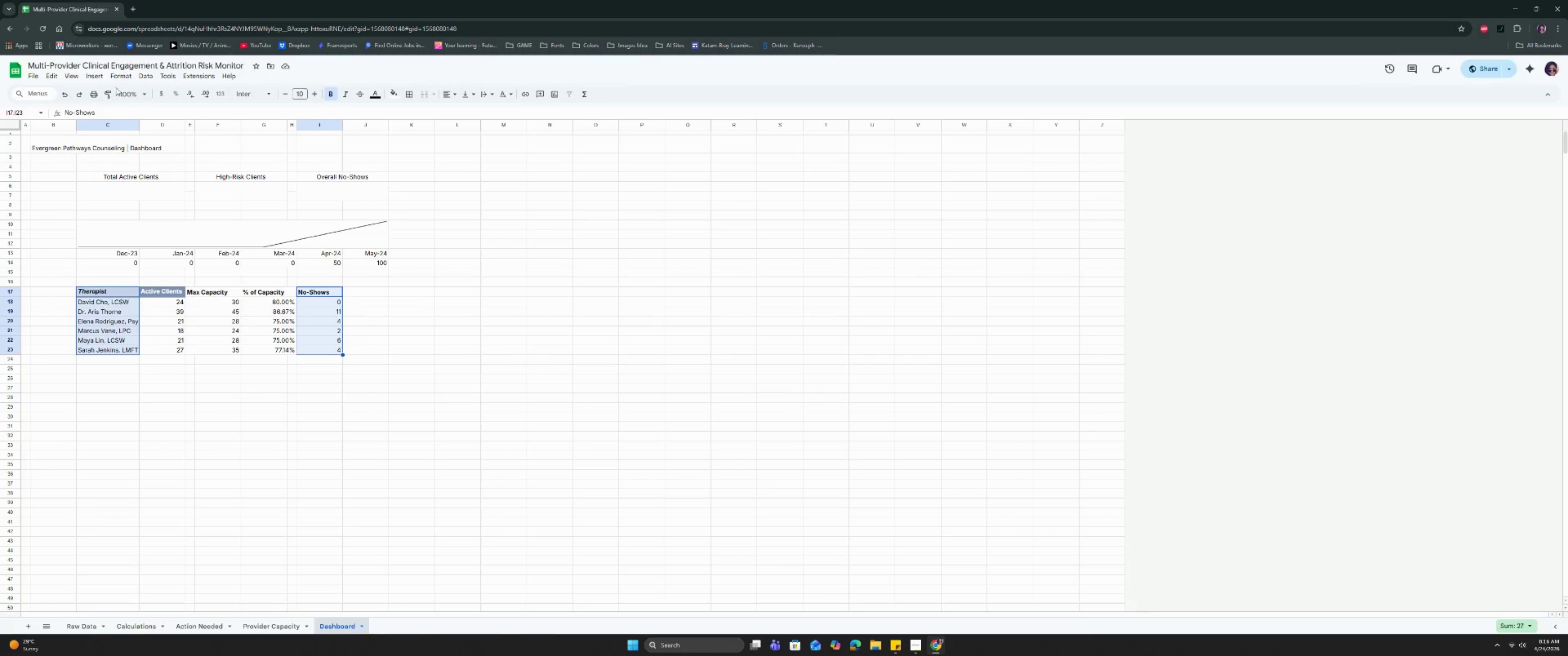 
left_click([102, 78])
 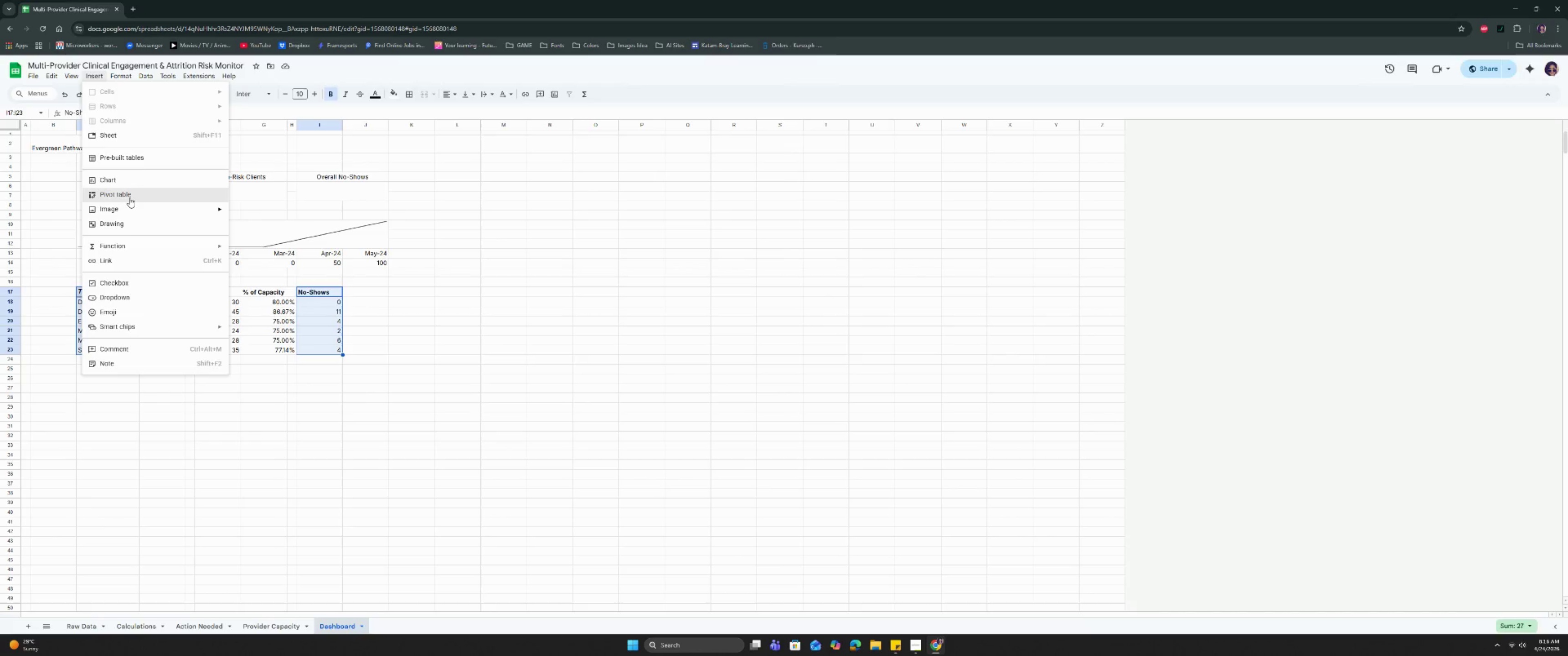 
left_click([128, 180])
 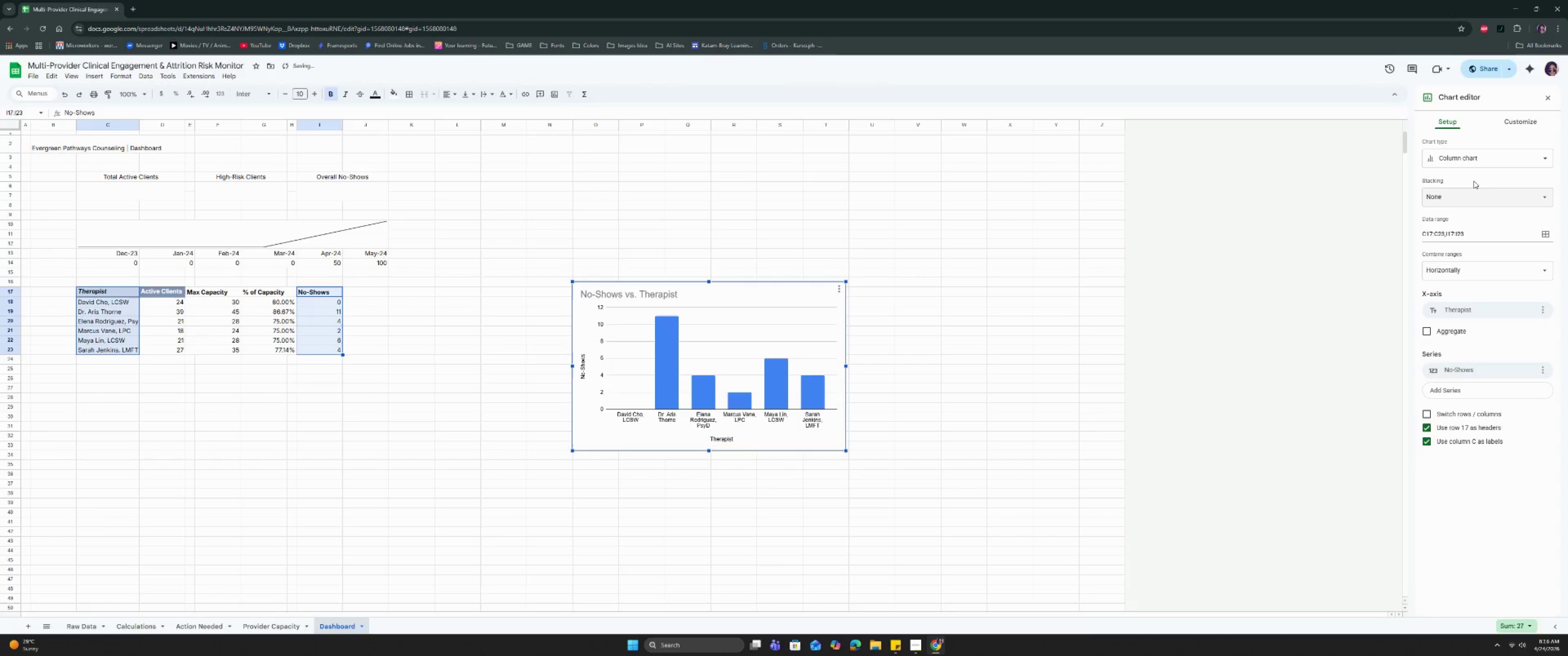 
left_click([1465, 251])
 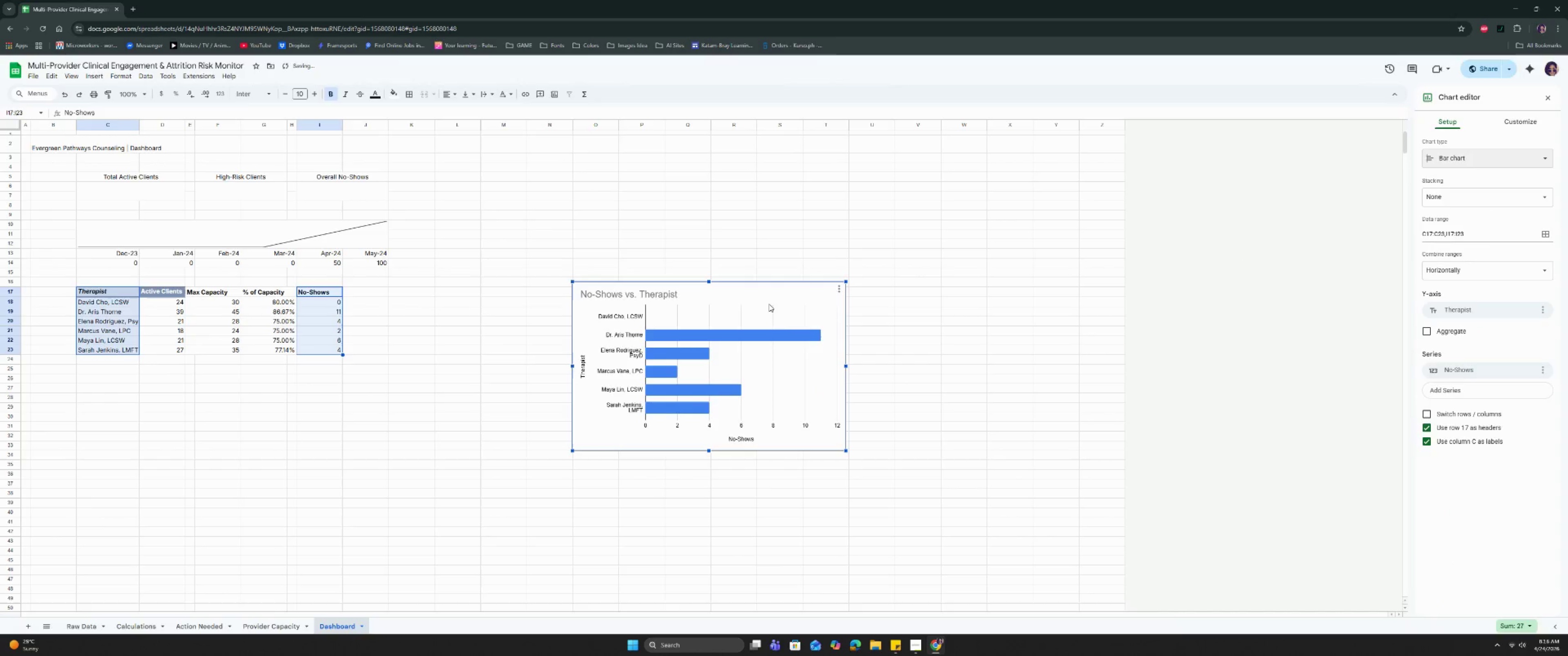 
left_click([745, 297])
 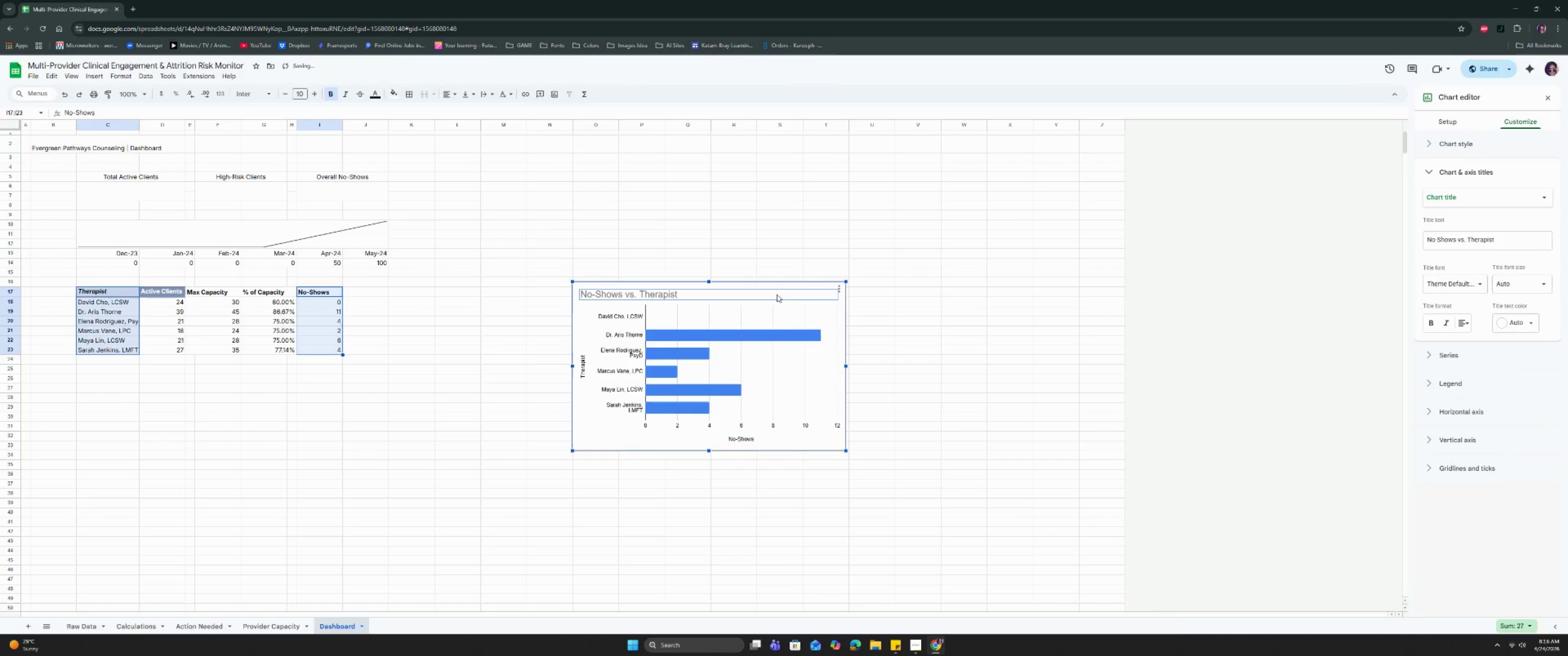 
key(Backspace)
 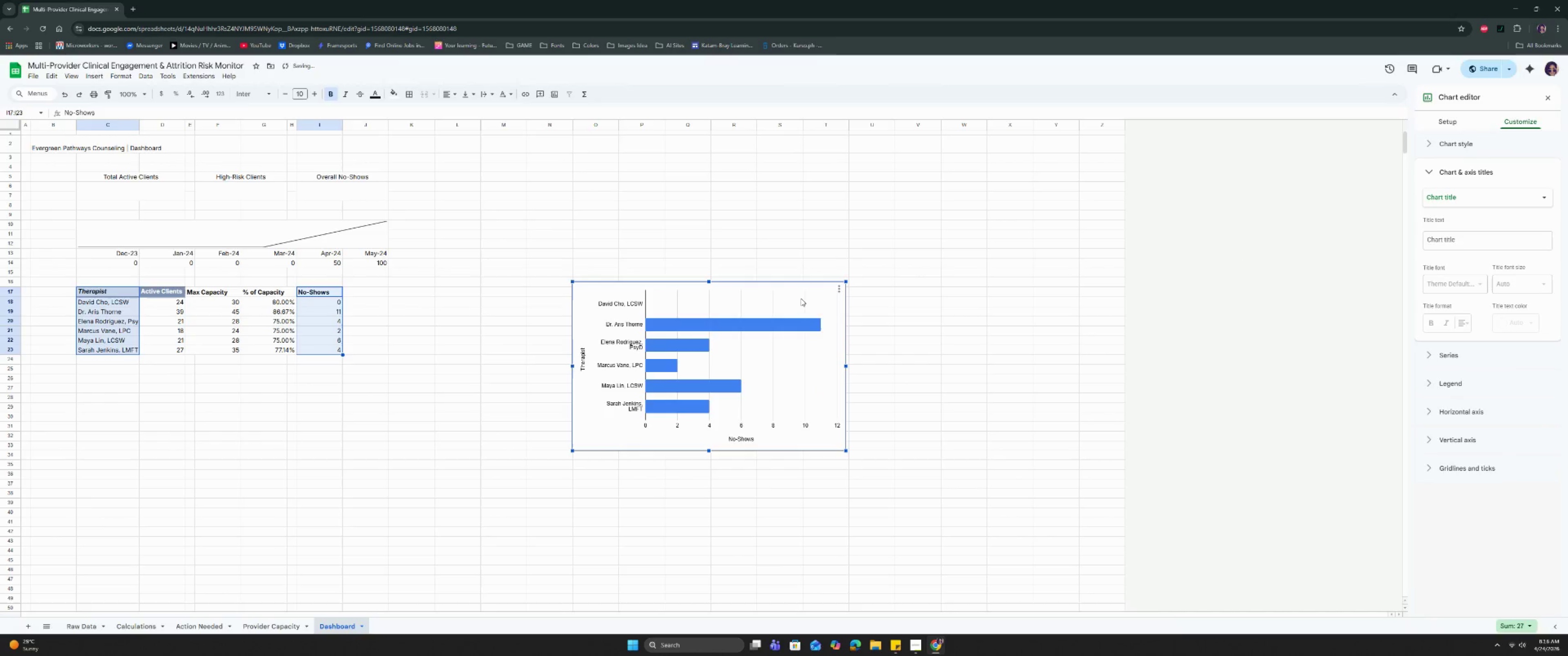 
left_click([800, 300])
 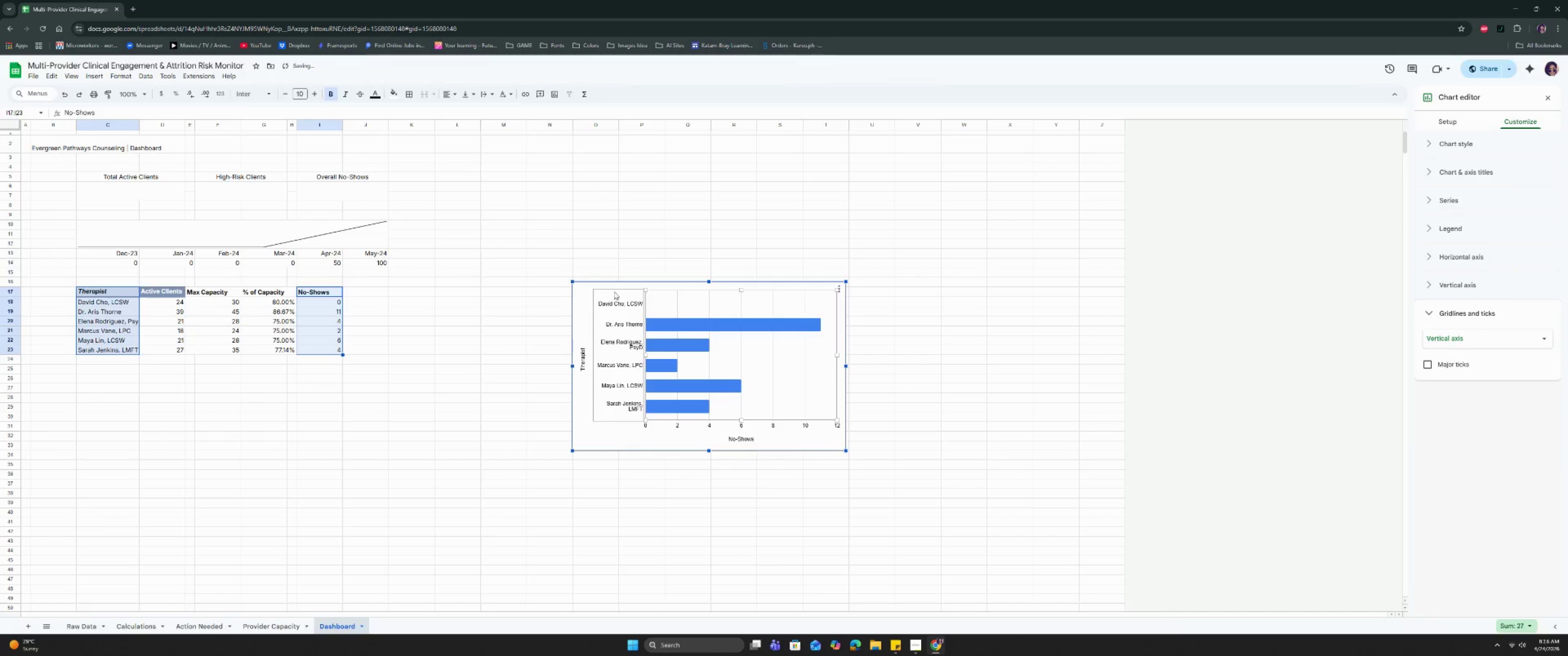 
left_click([594, 291])
 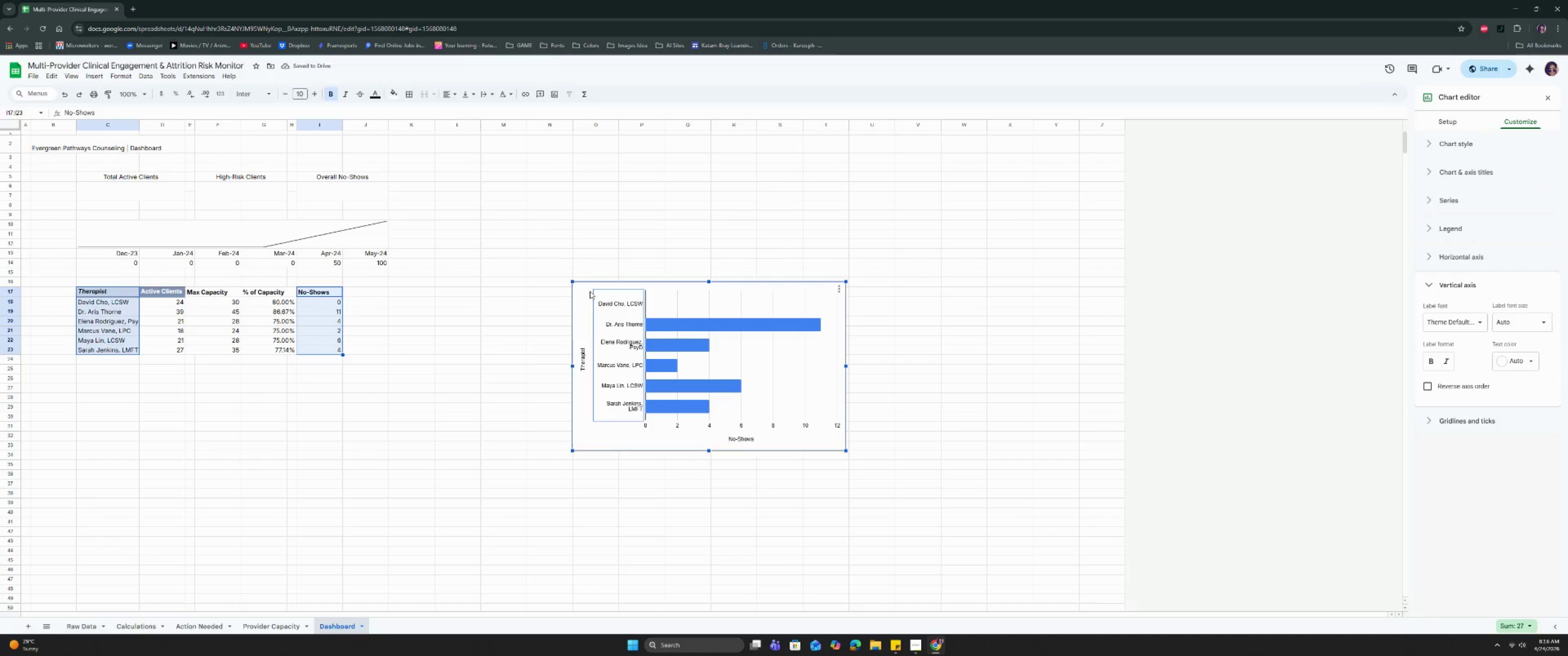 
left_click([587, 290])
 